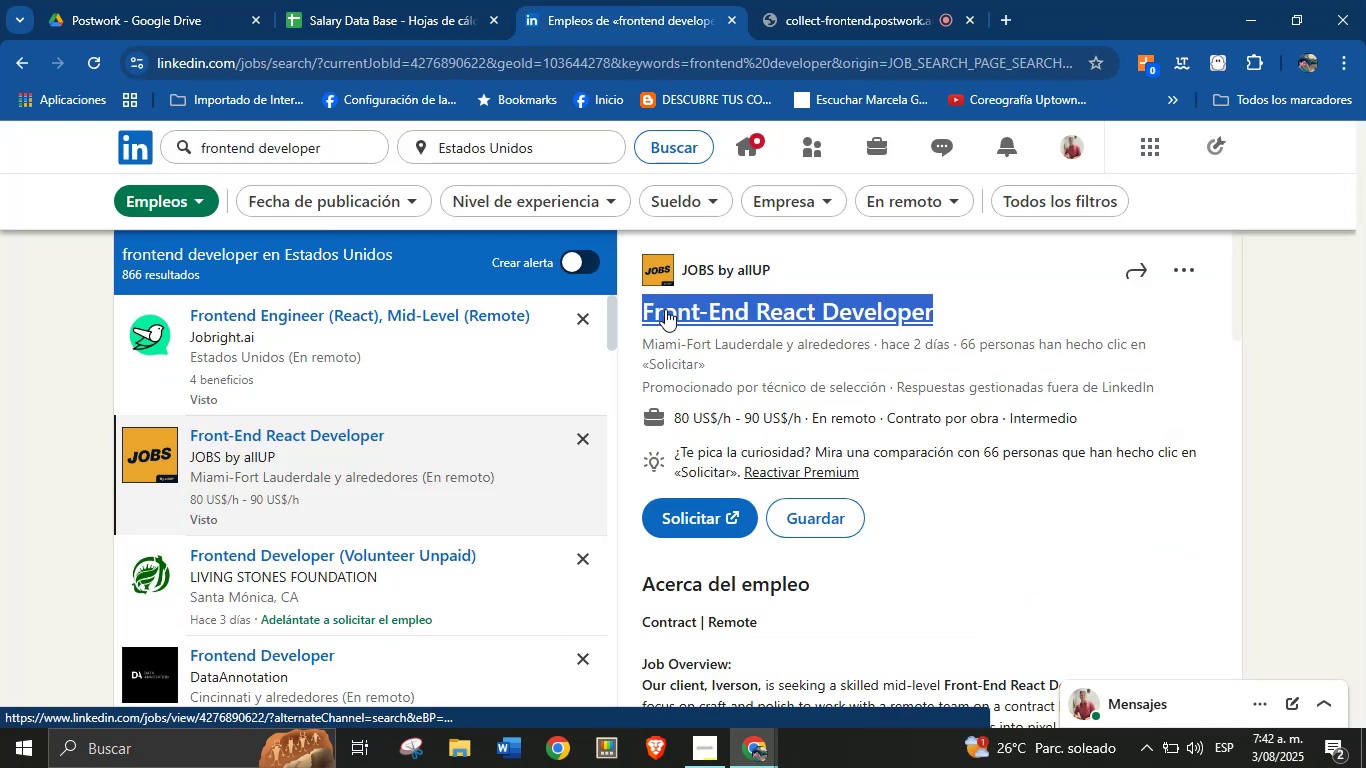 
key(Alt+Control+ControlLeft)
 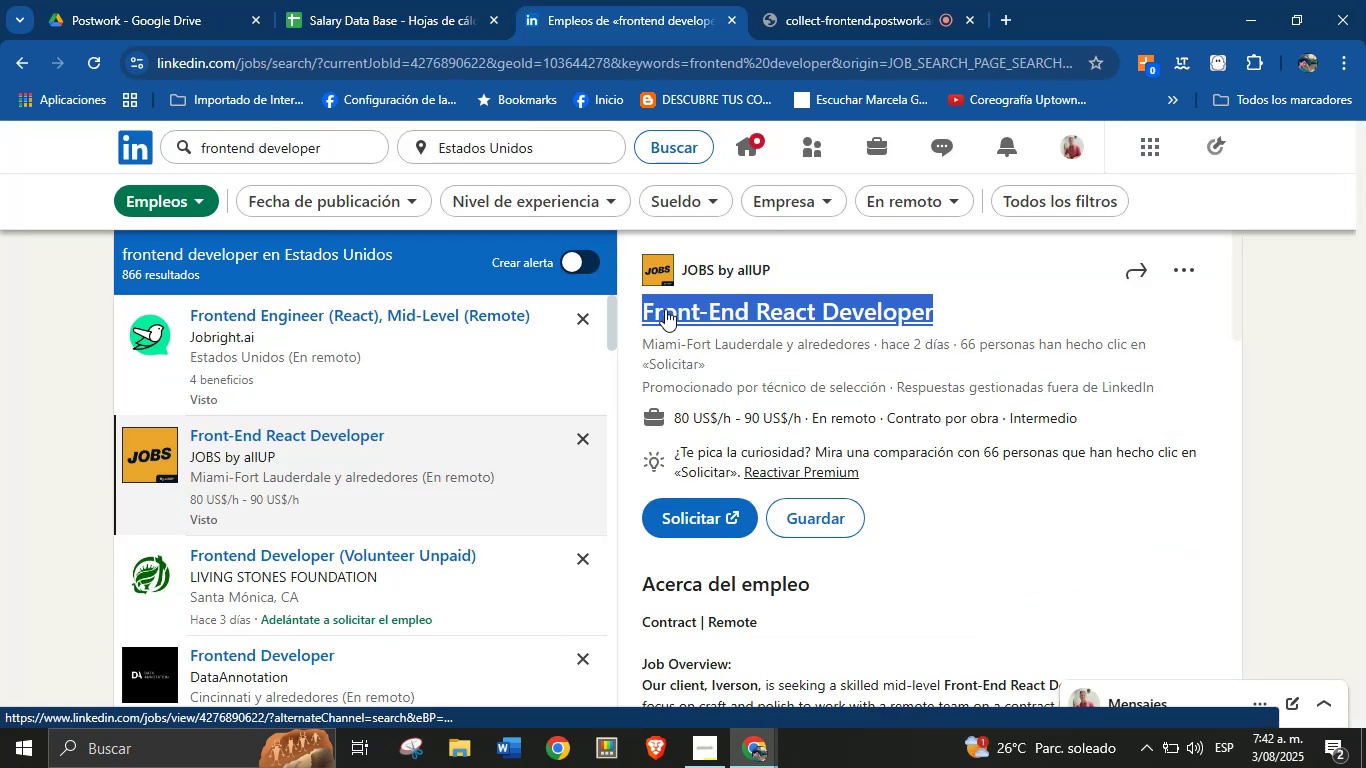 
key(Alt+Control+C)
 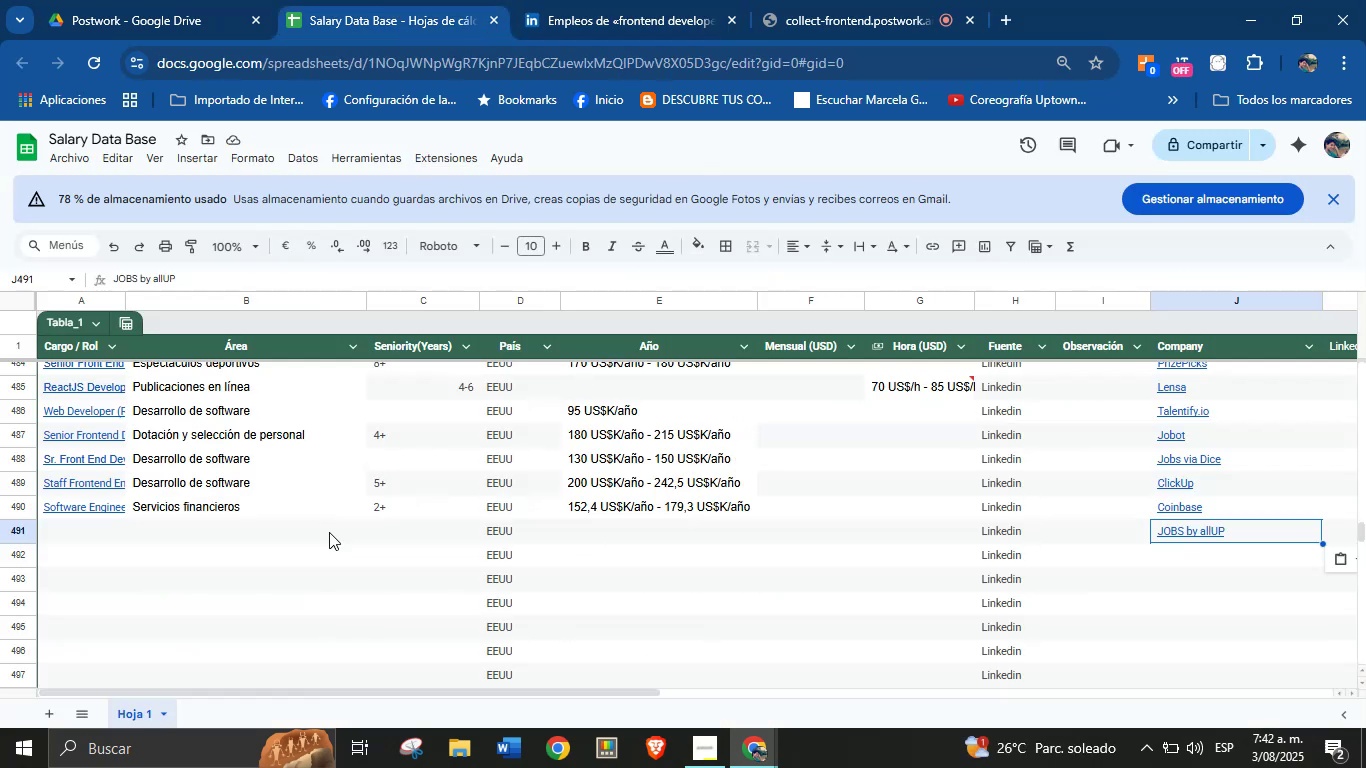 
left_click([95, 528])
 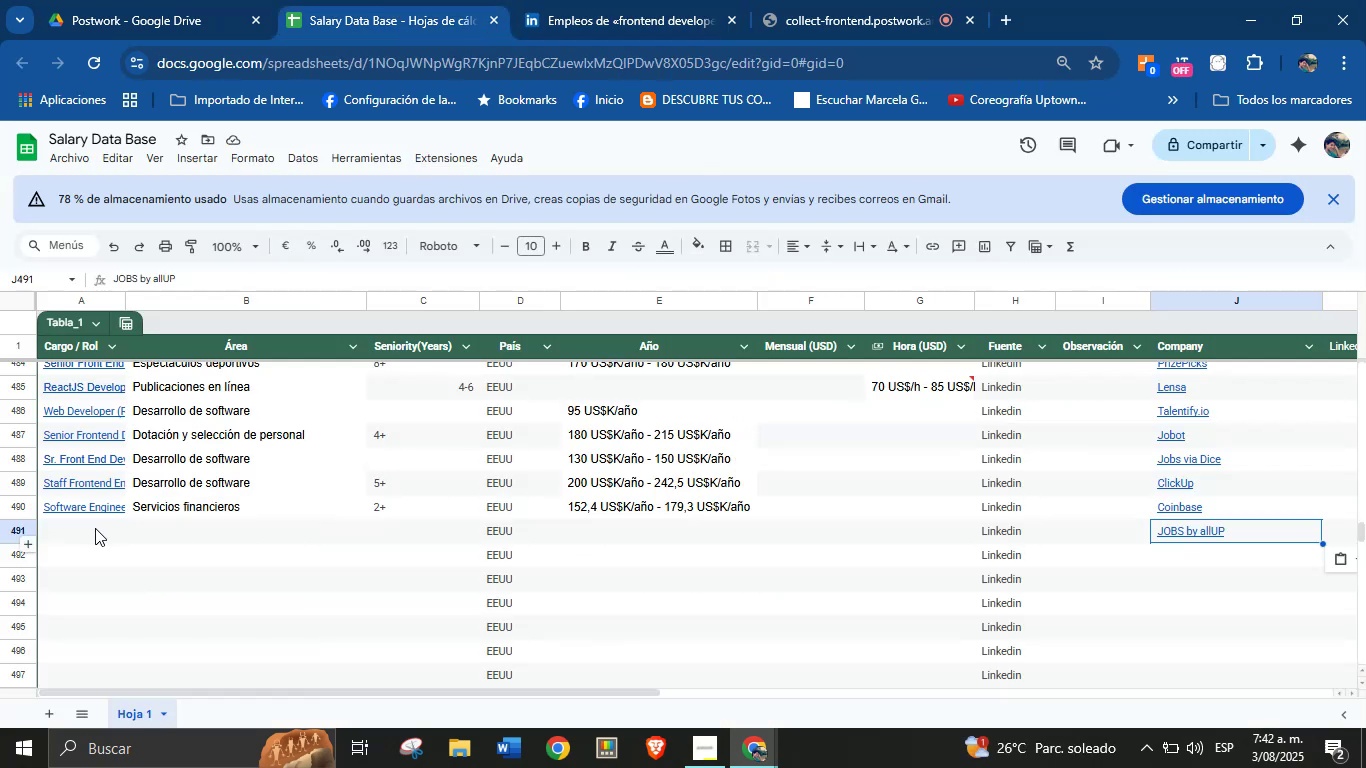 
key(Control+ControlLeft)
 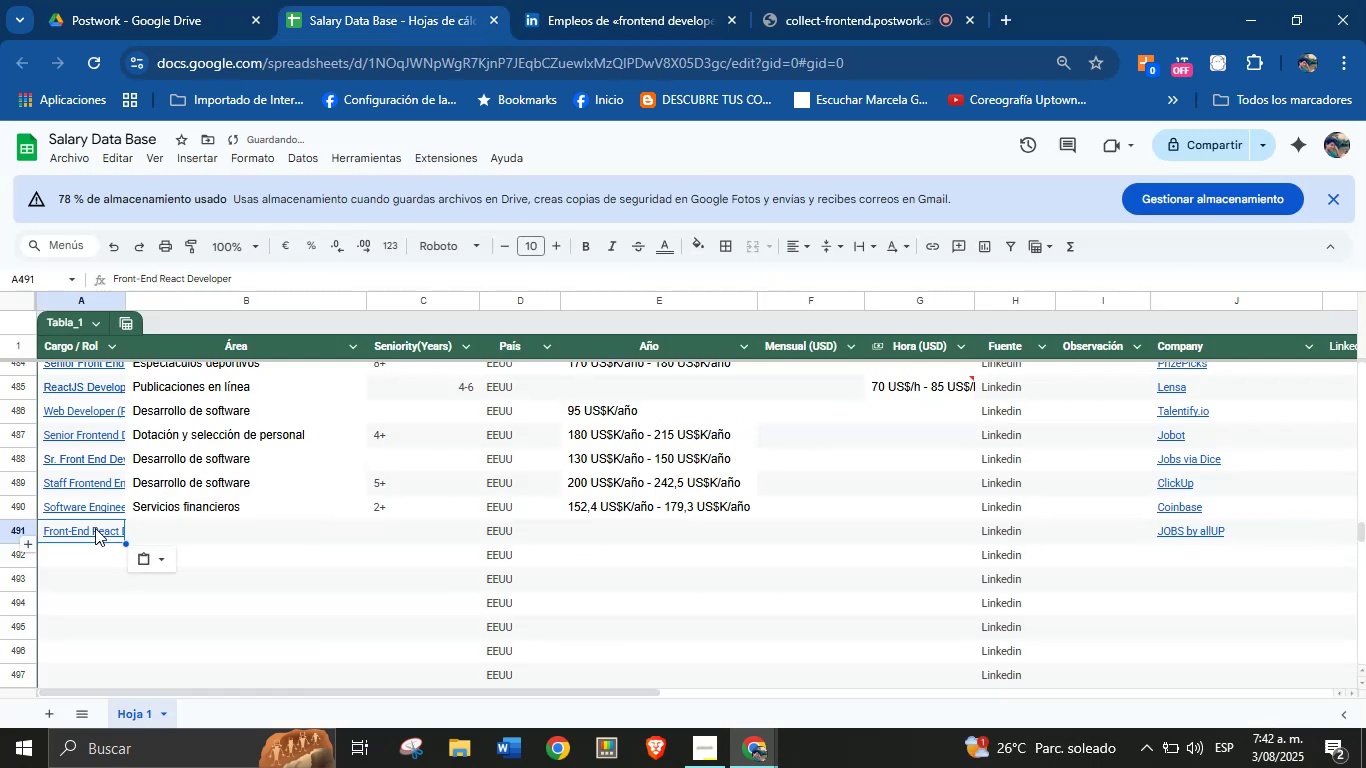 
key(Control+V)
 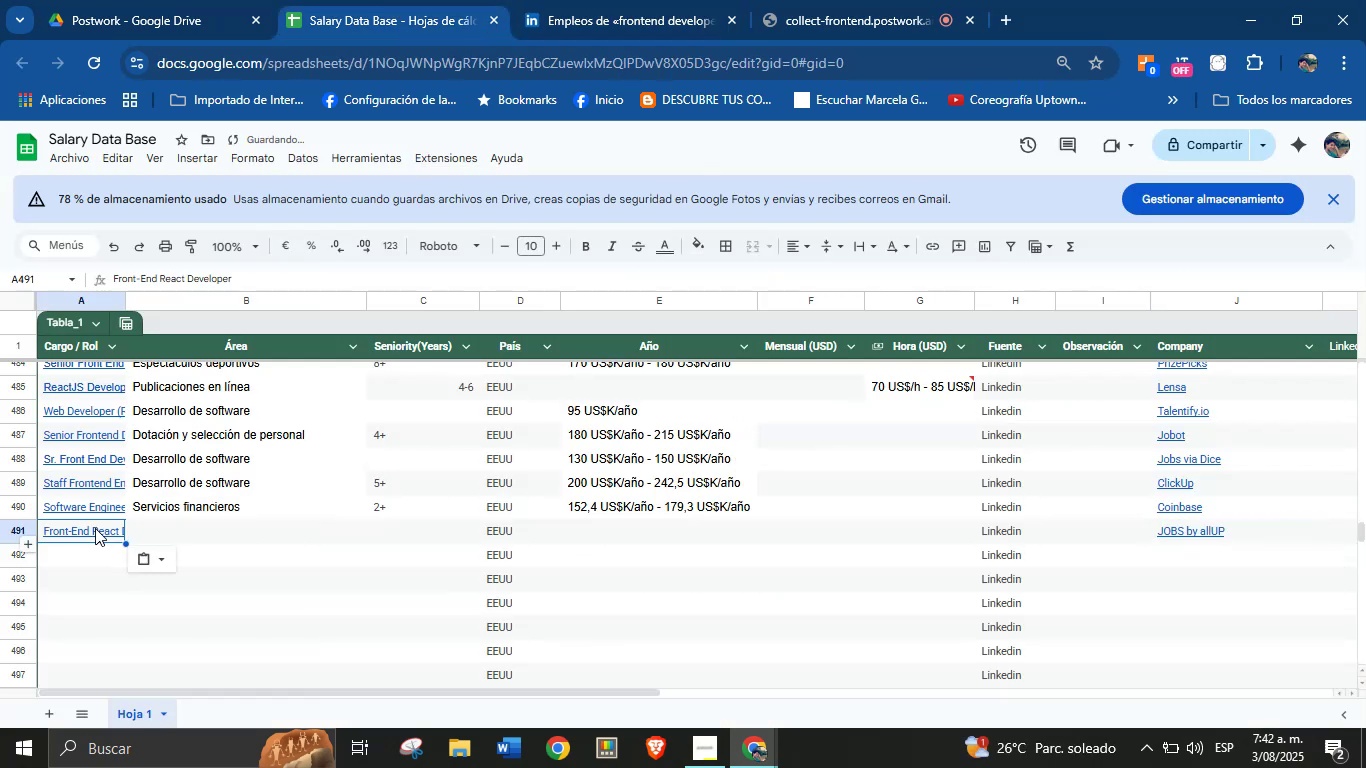 
key(Break)
 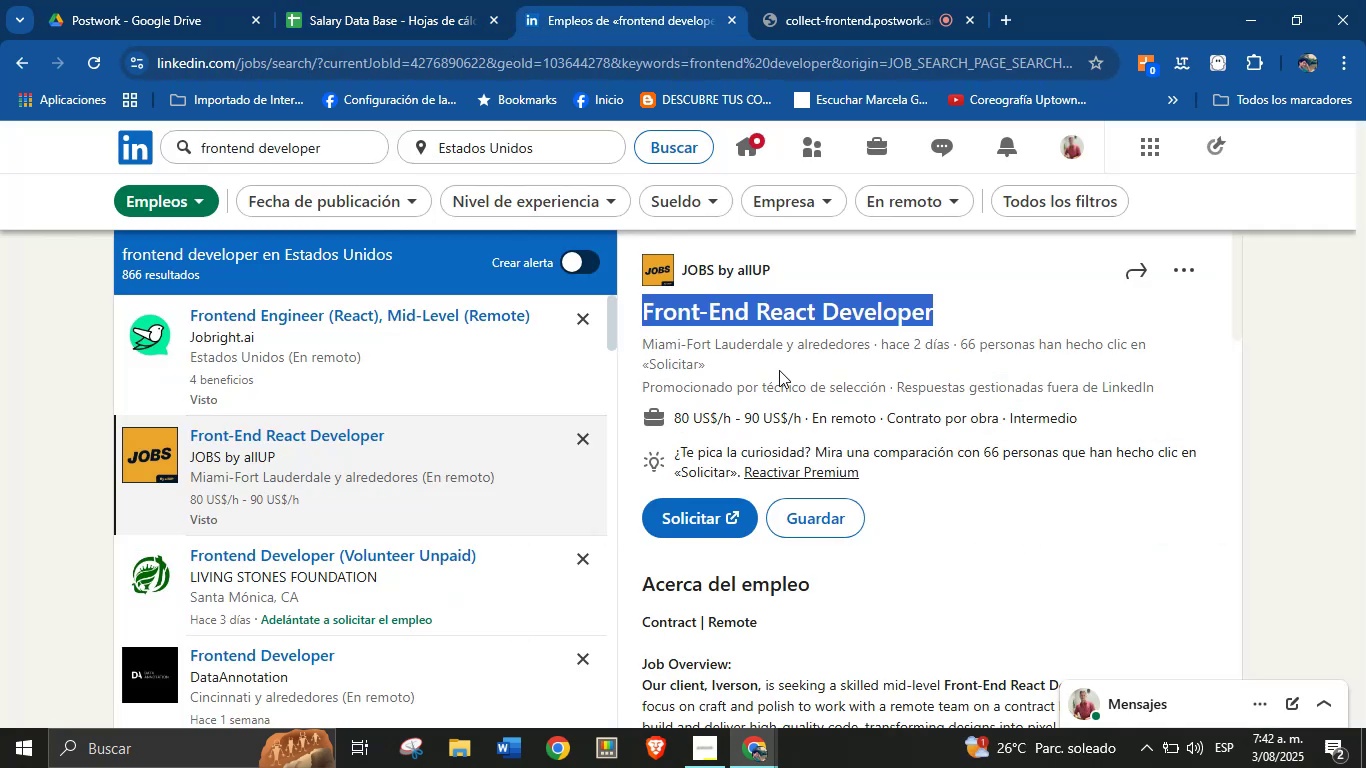 
left_click([849, 389])
 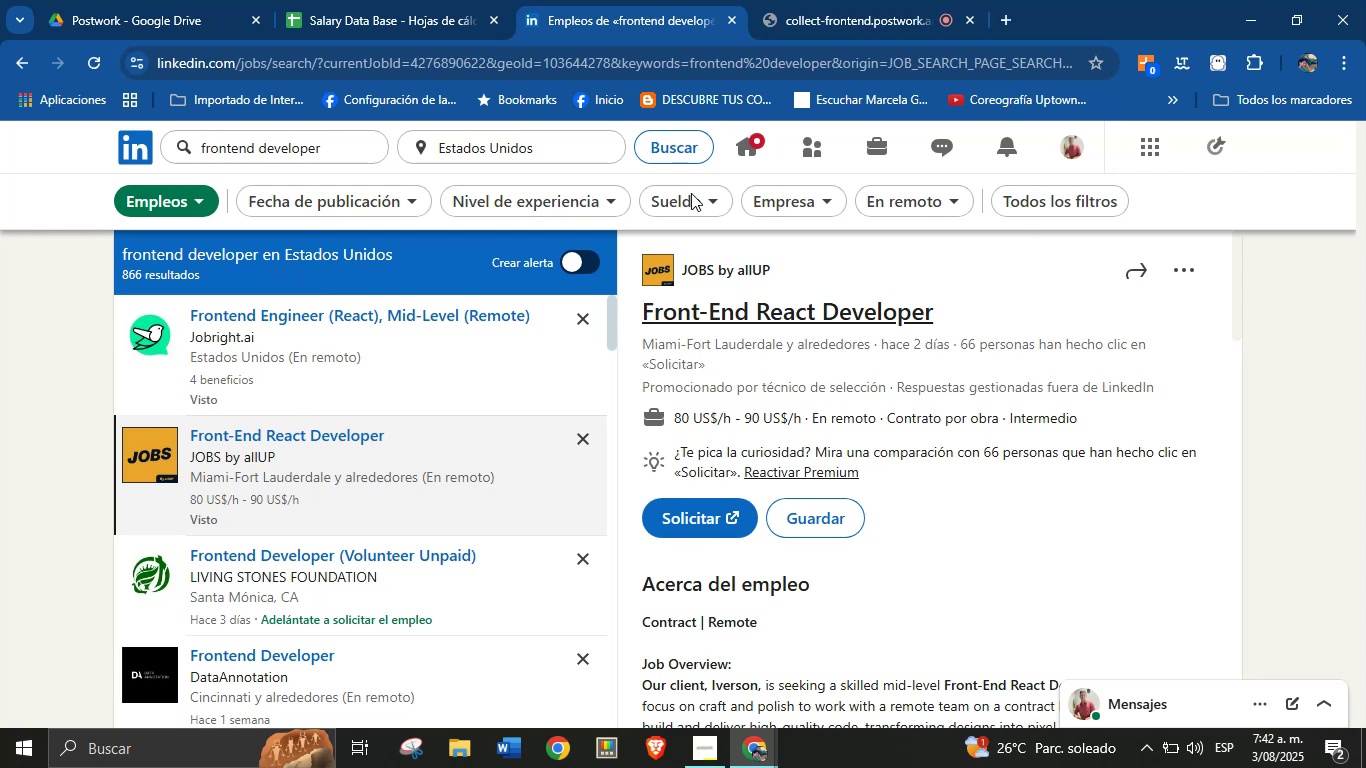 
left_click([398, 0])
 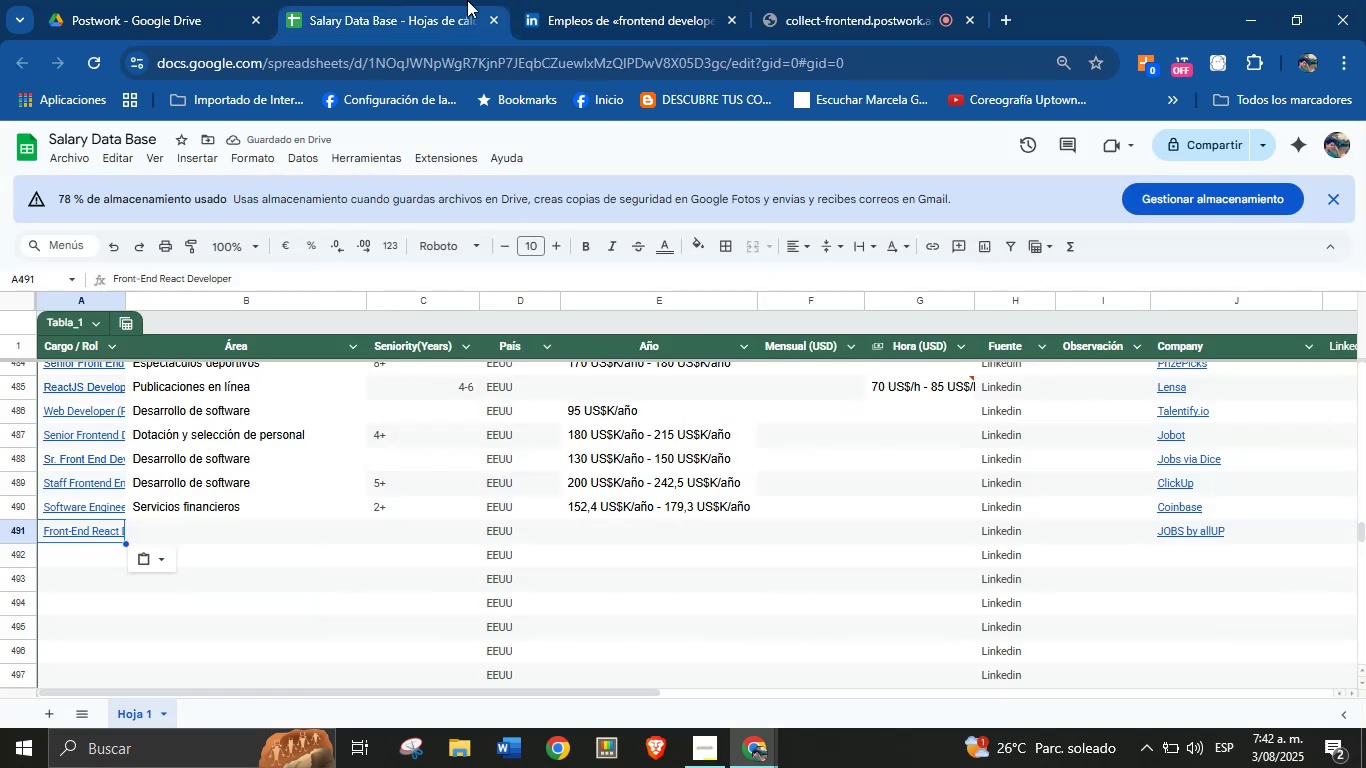 
left_click([617, 0])
 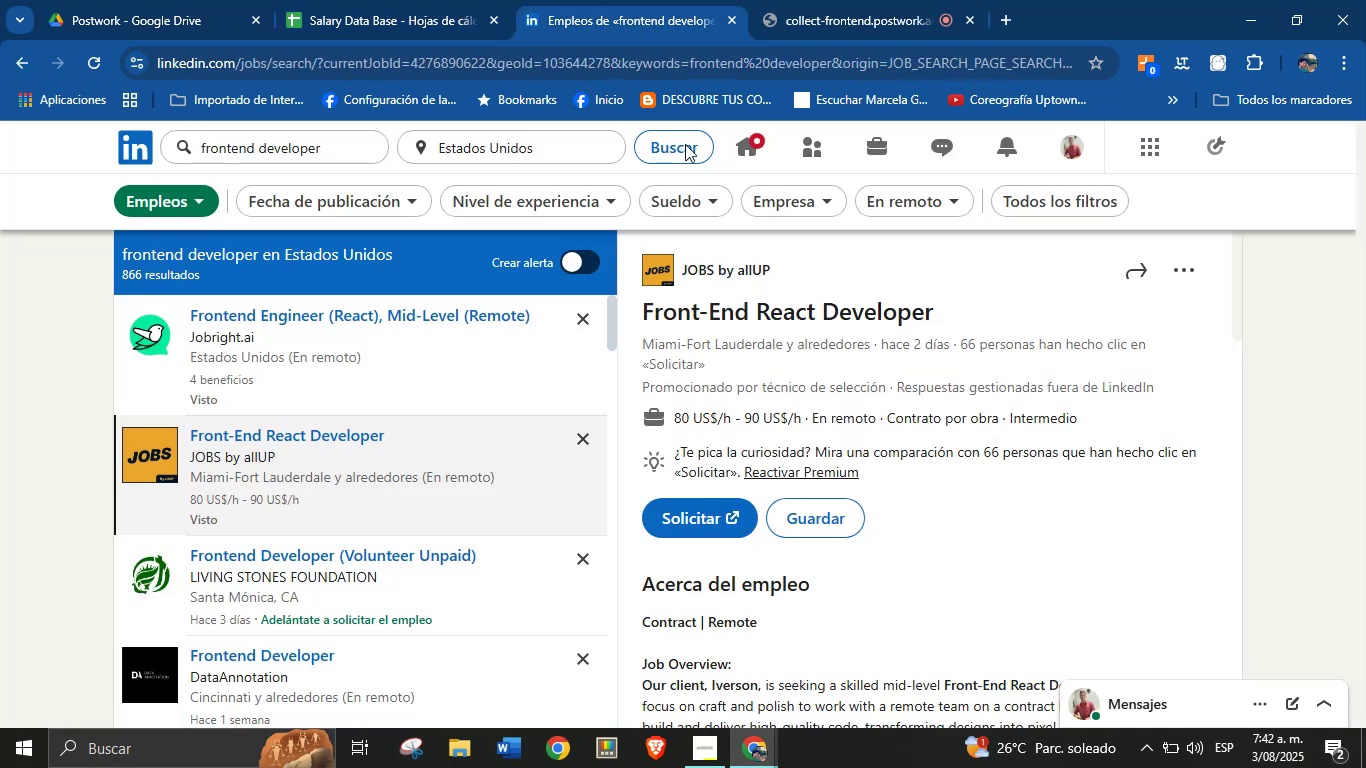 
scroll: coordinate [830, 469], scroll_direction: none, amount: 0.0
 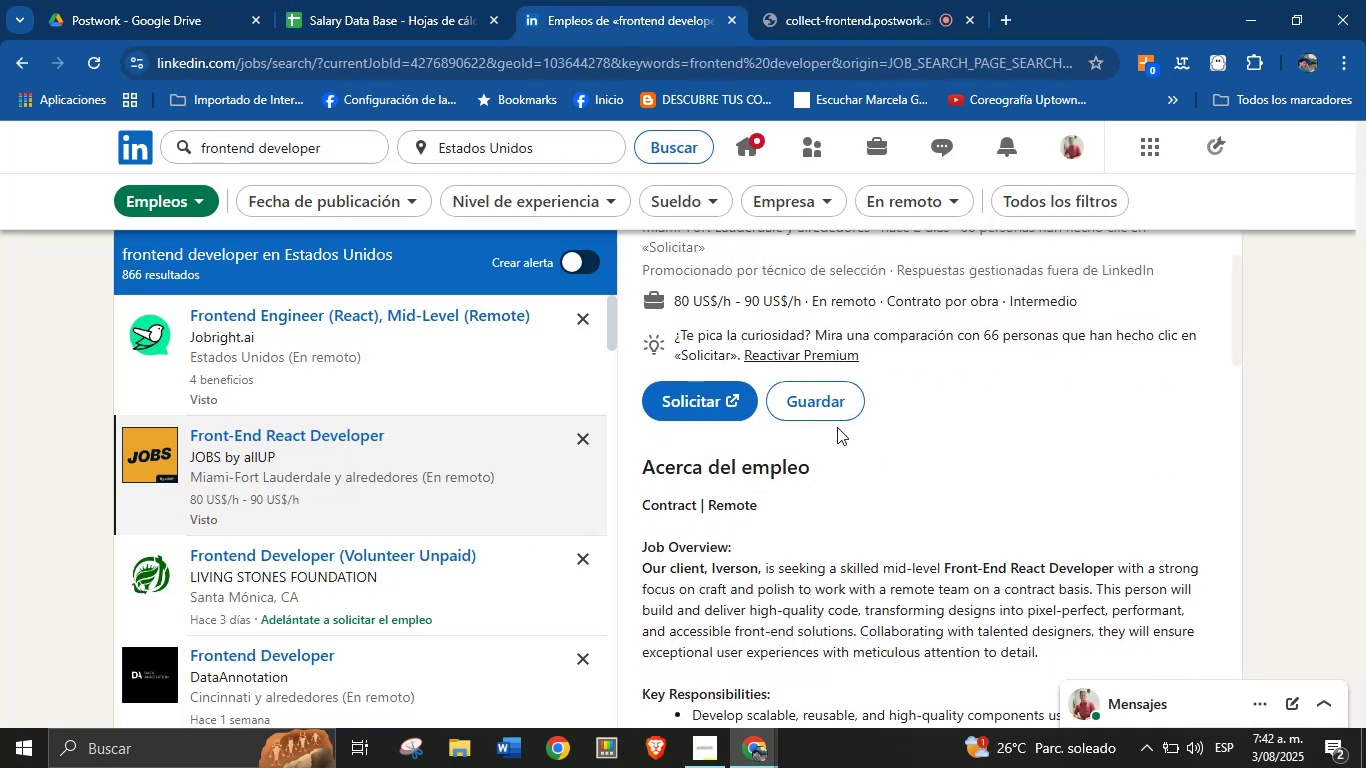 
scroll: coordinate [840, 416], scroll_direction: up, amount: 1.0
 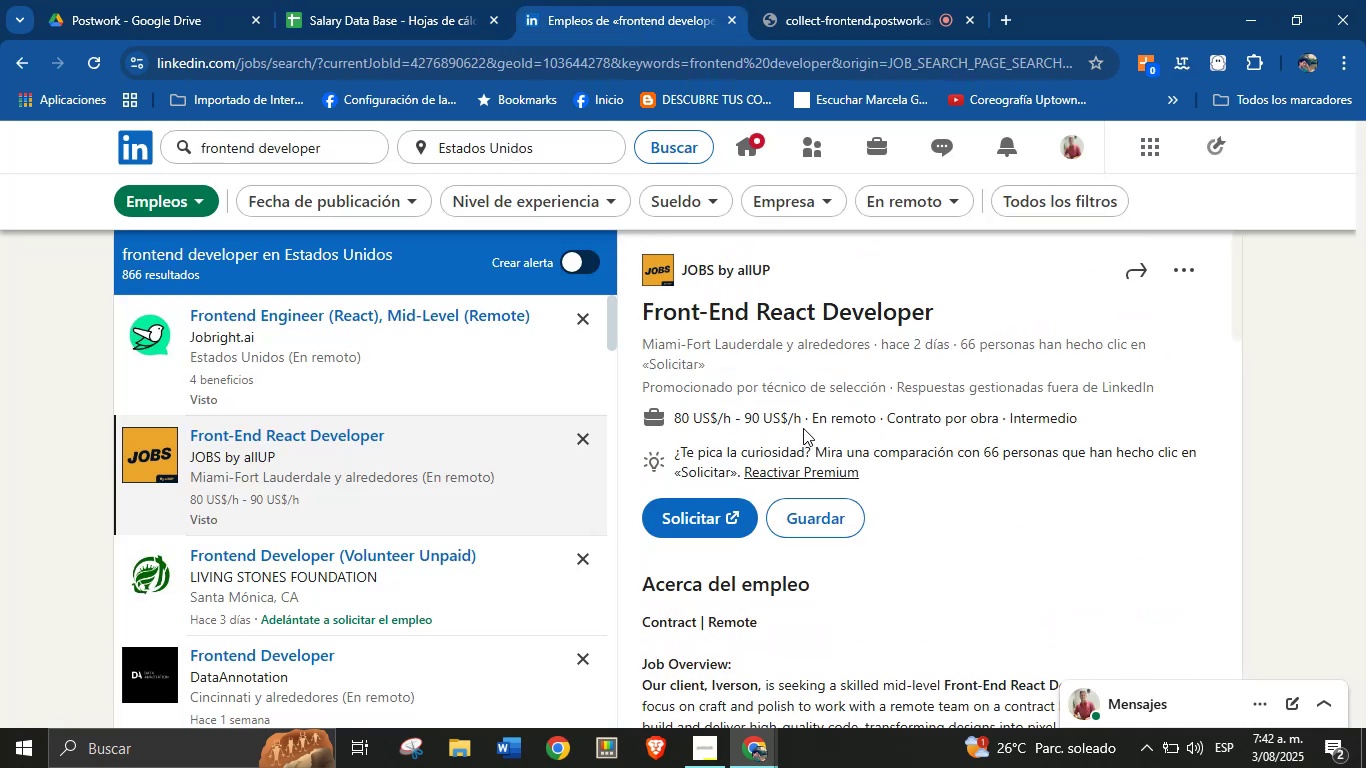 
left_click_drag(start_coordinate=[801, 420], to_coordinate=[676, 425])
 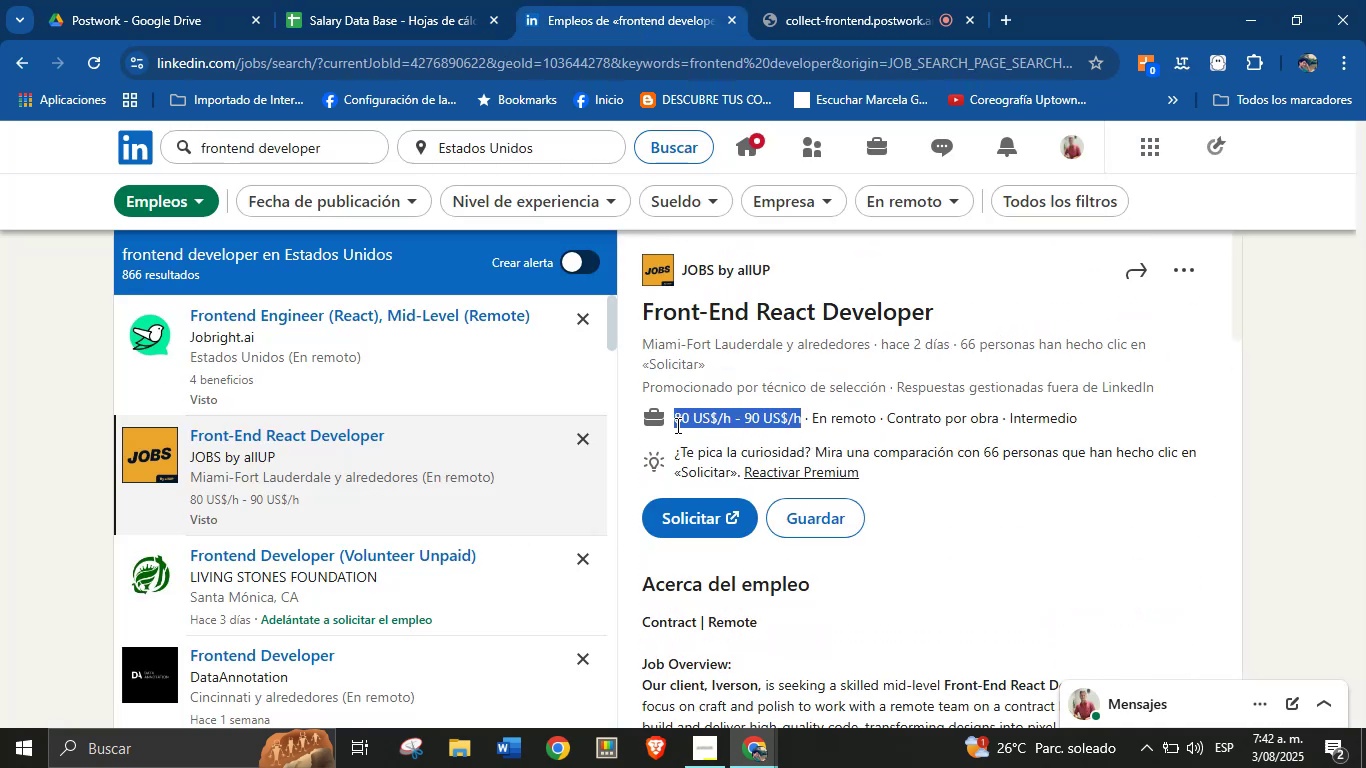 
key(Alt+AltLeft)
 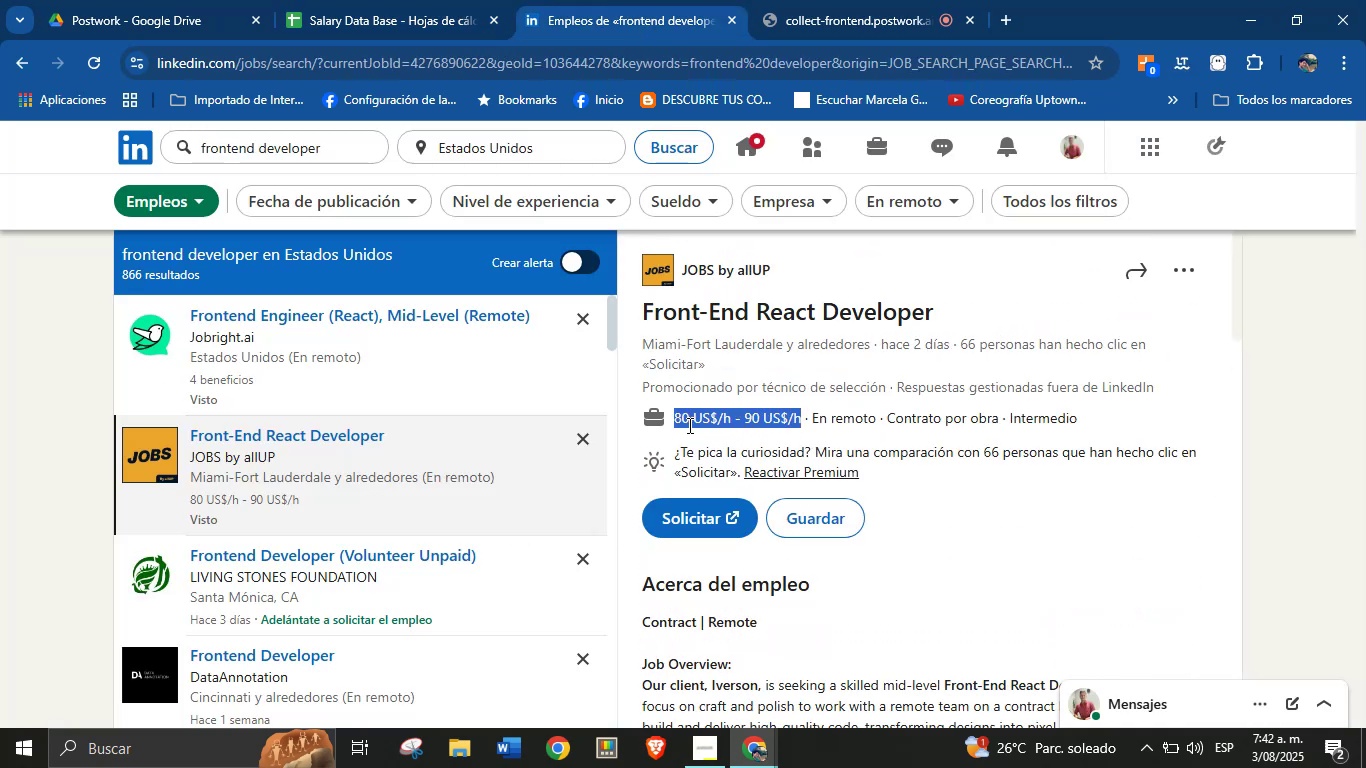 
key(Alt+Control+ControlLeft)
 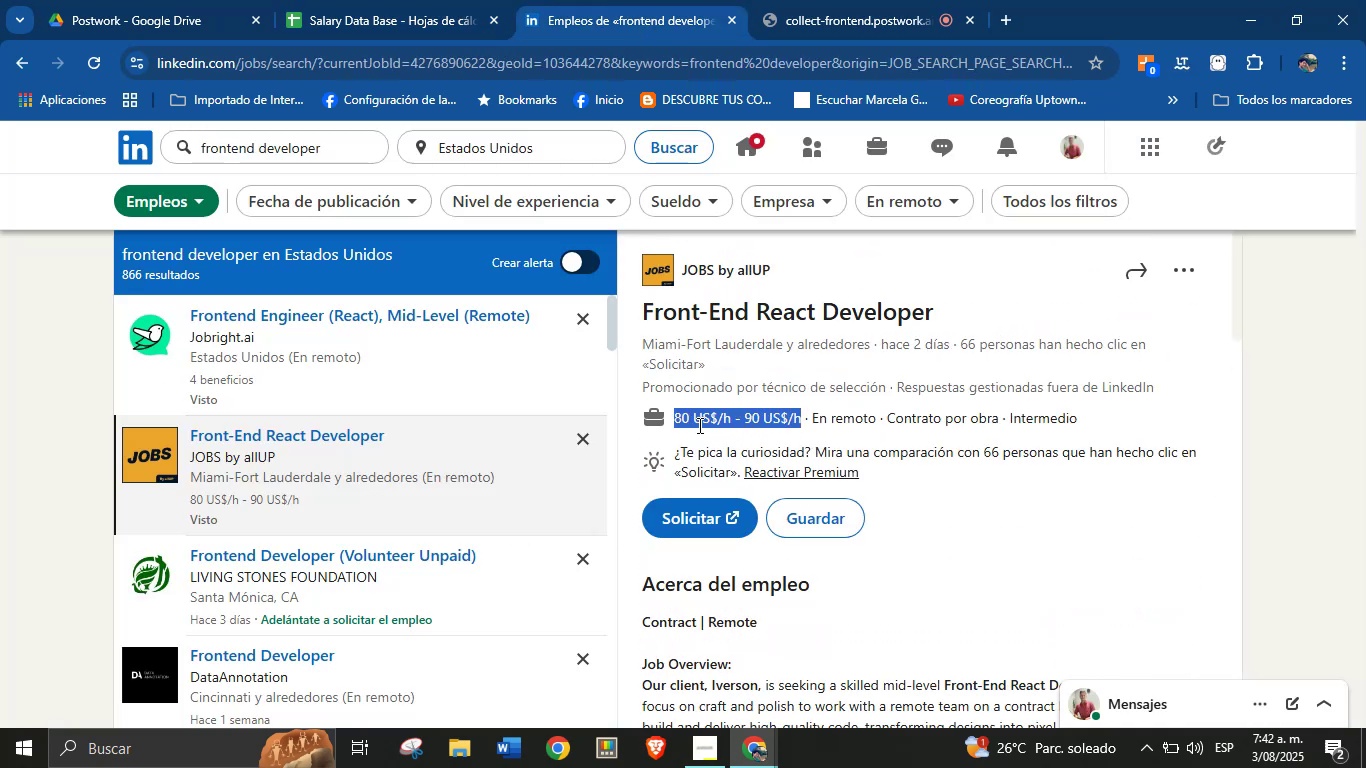 
key(Alt+Control+C)
 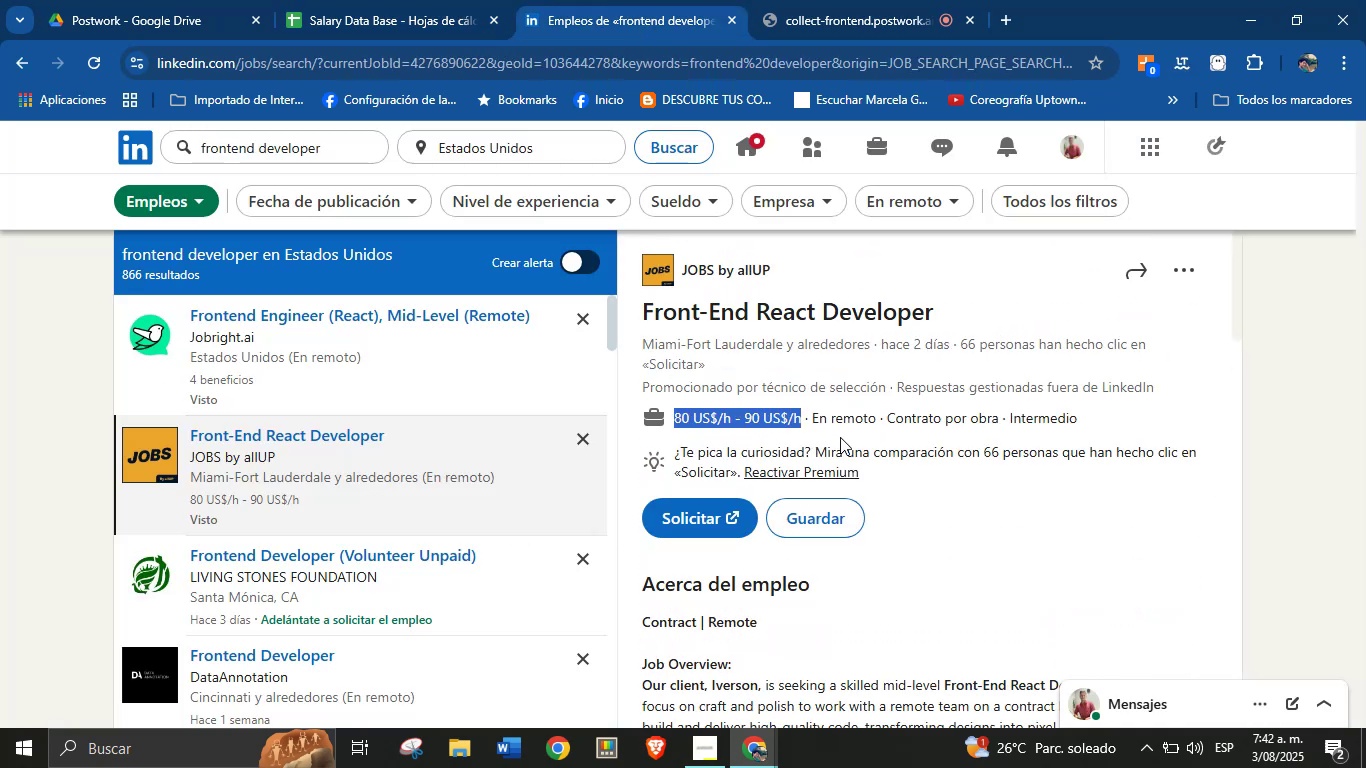 
scroll: coordinate [882, 488], scroll_direction: down, amount: 15.0
 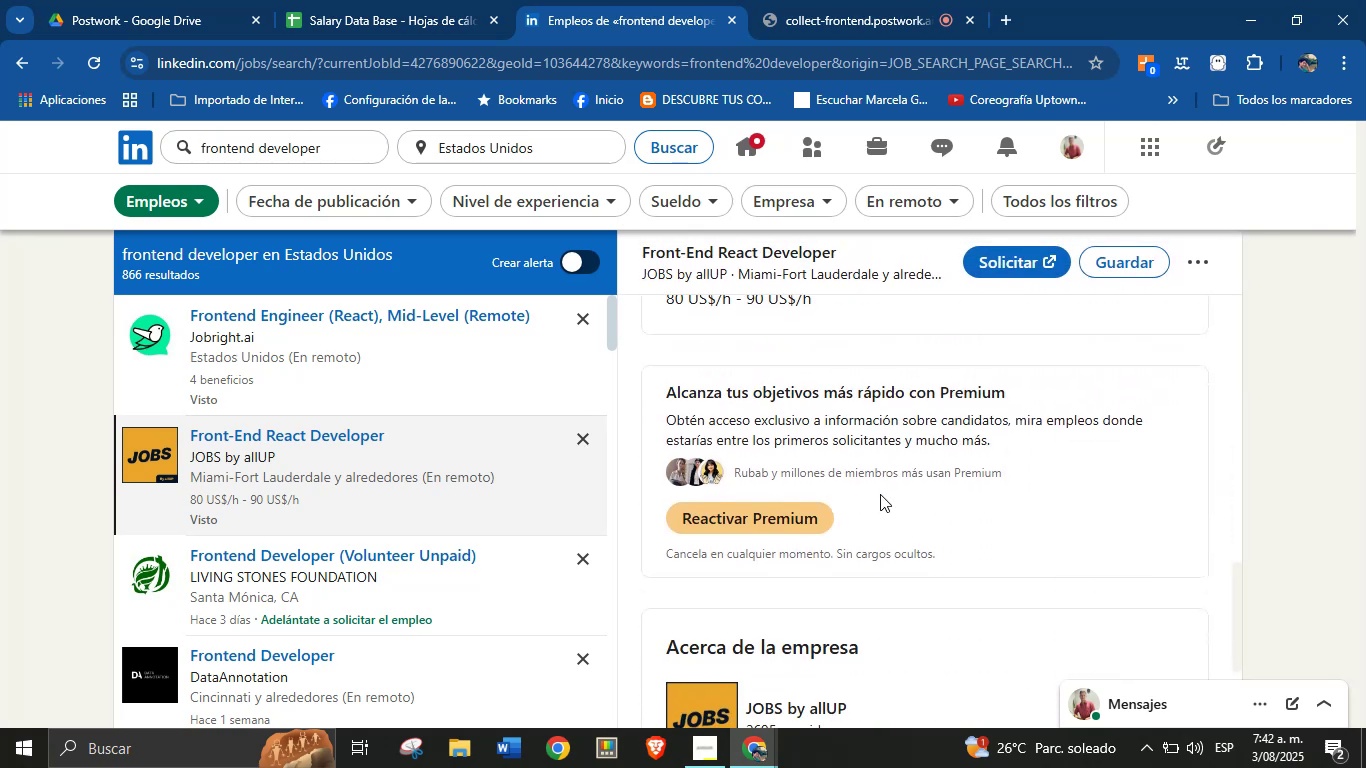 
scroll: coordinate [866, 507], scroll_direction: up, amount: 4.0
 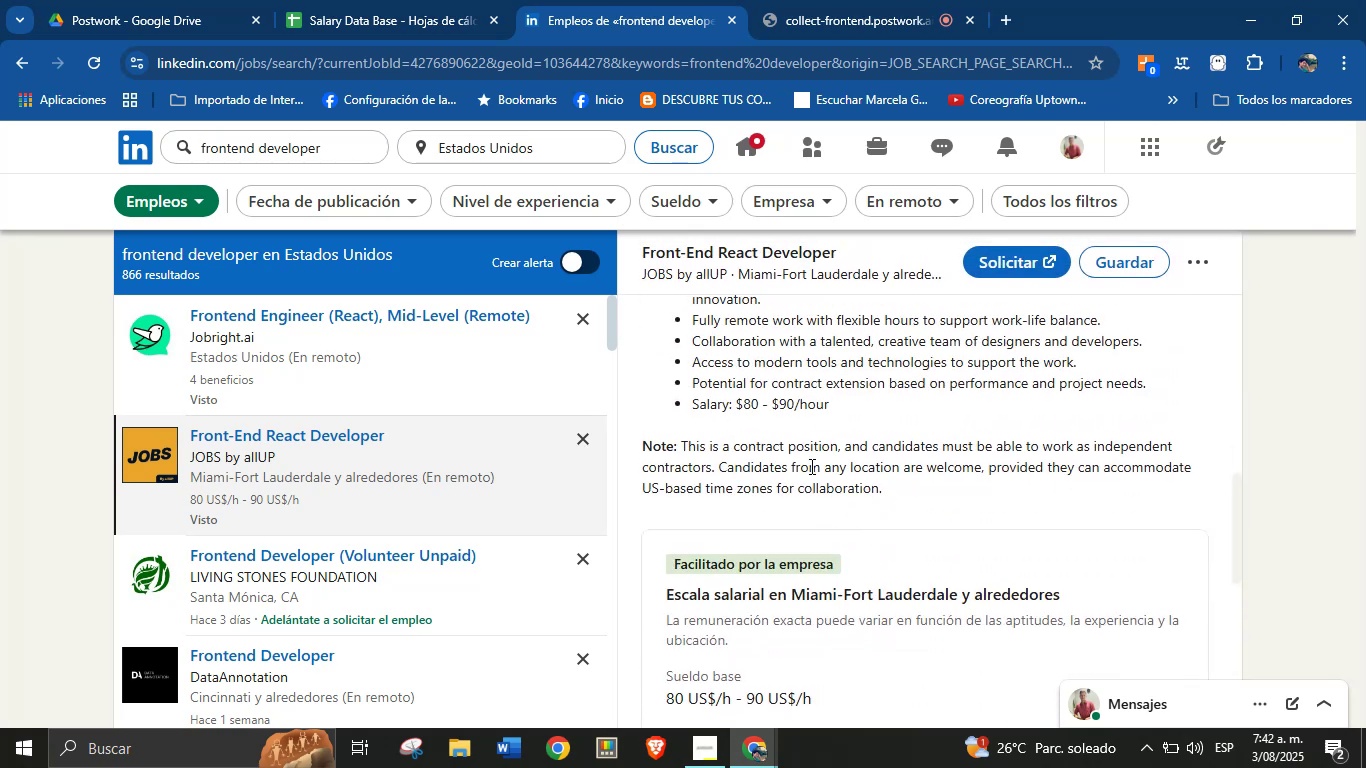 
scroll: coordinate [797, 542], scroll_direction: down, amount: 7.0
 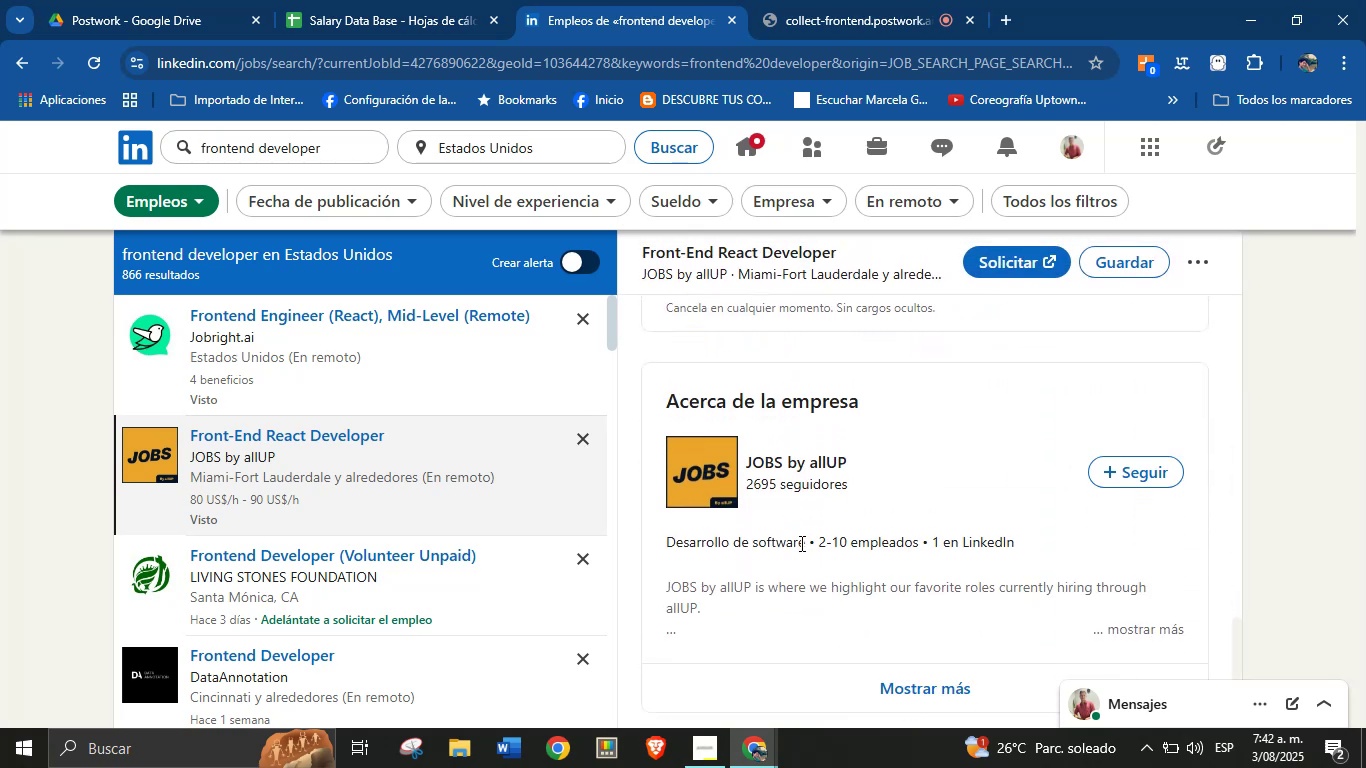 
left_click_drag(start_coordinate=[807, 544], to_coordinate=[655, 543])
 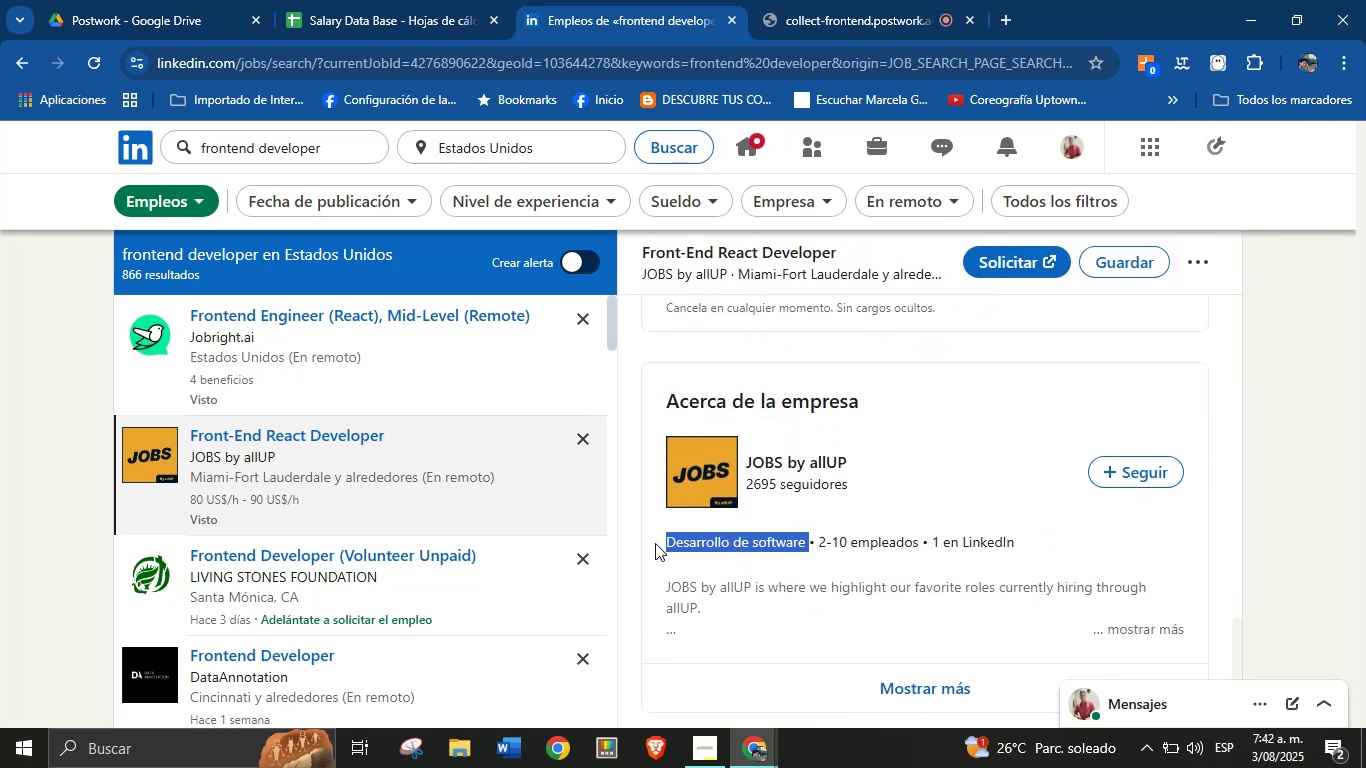 
key(Alt+AltLeft)
 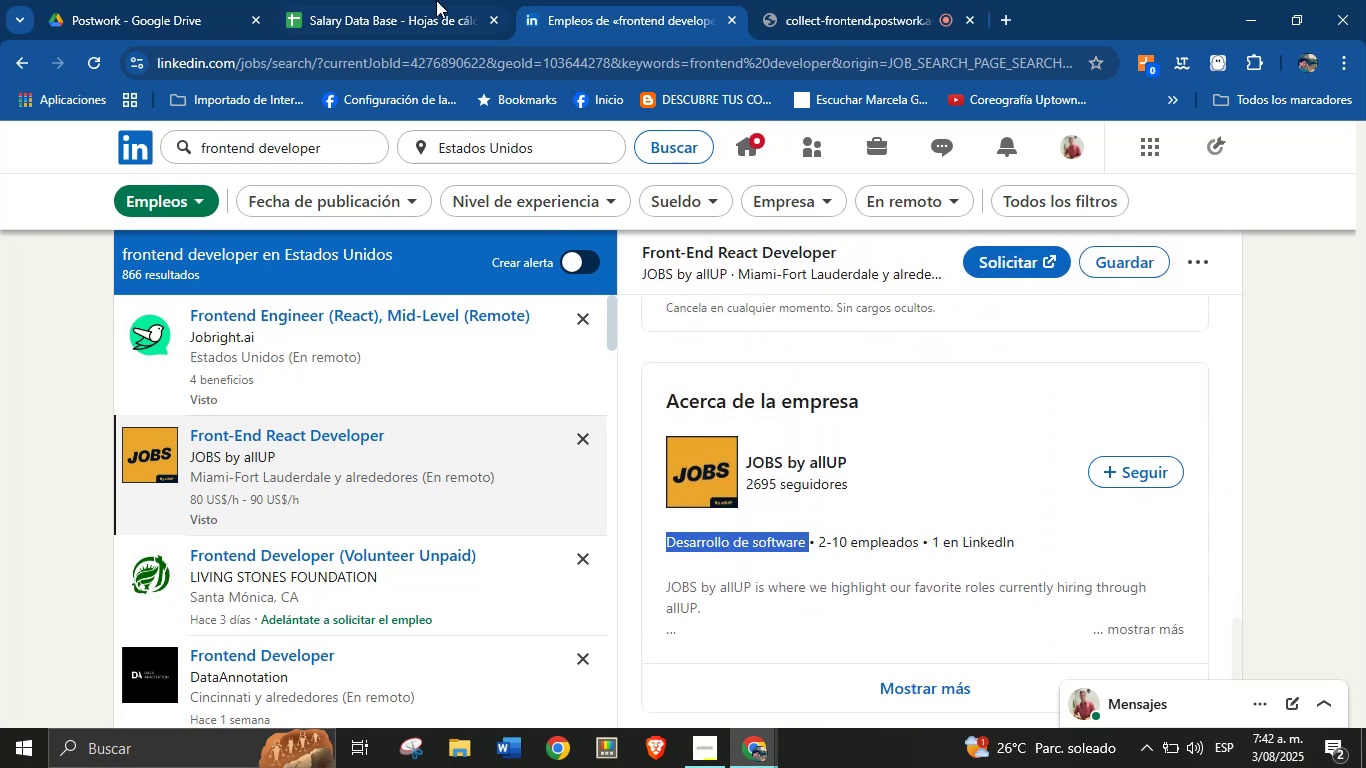 
key(Alt+Control+ControlLeft)
 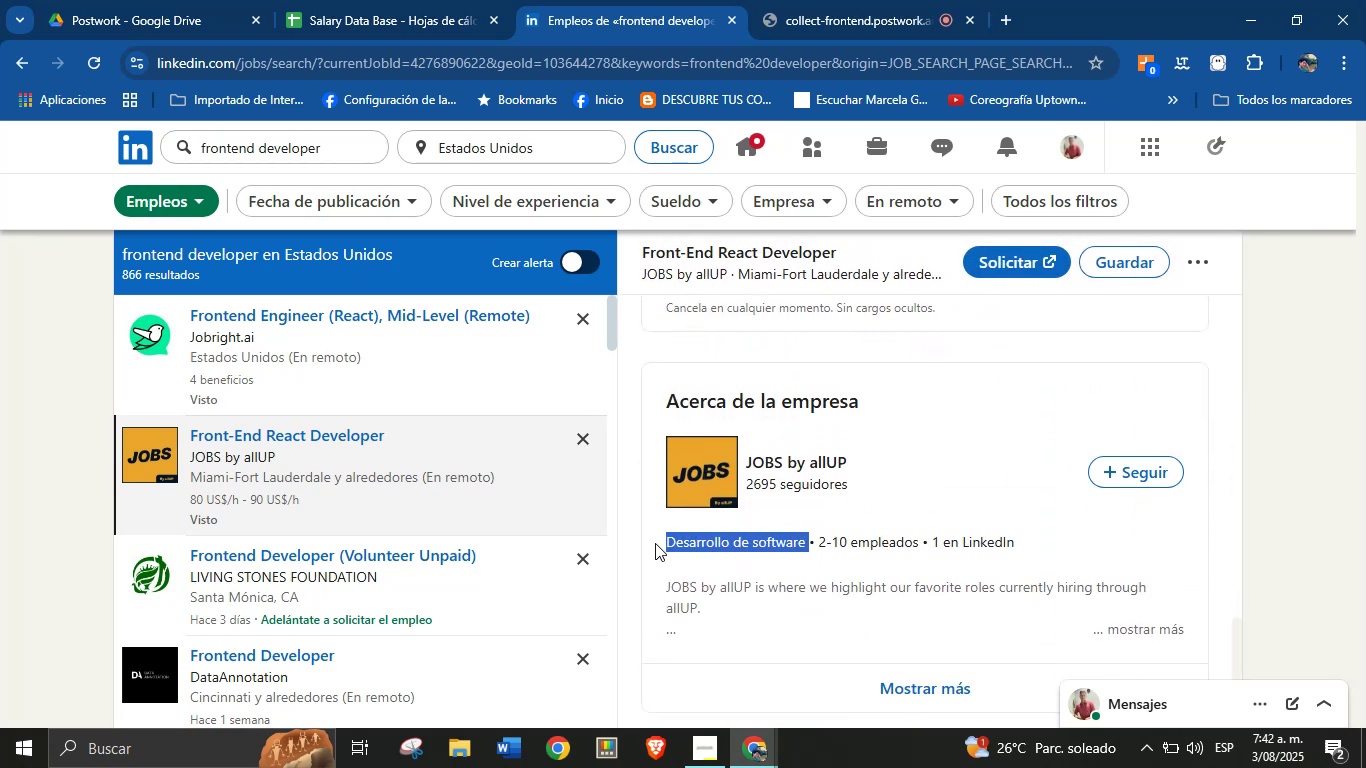 
key(Alt+Control+C)
 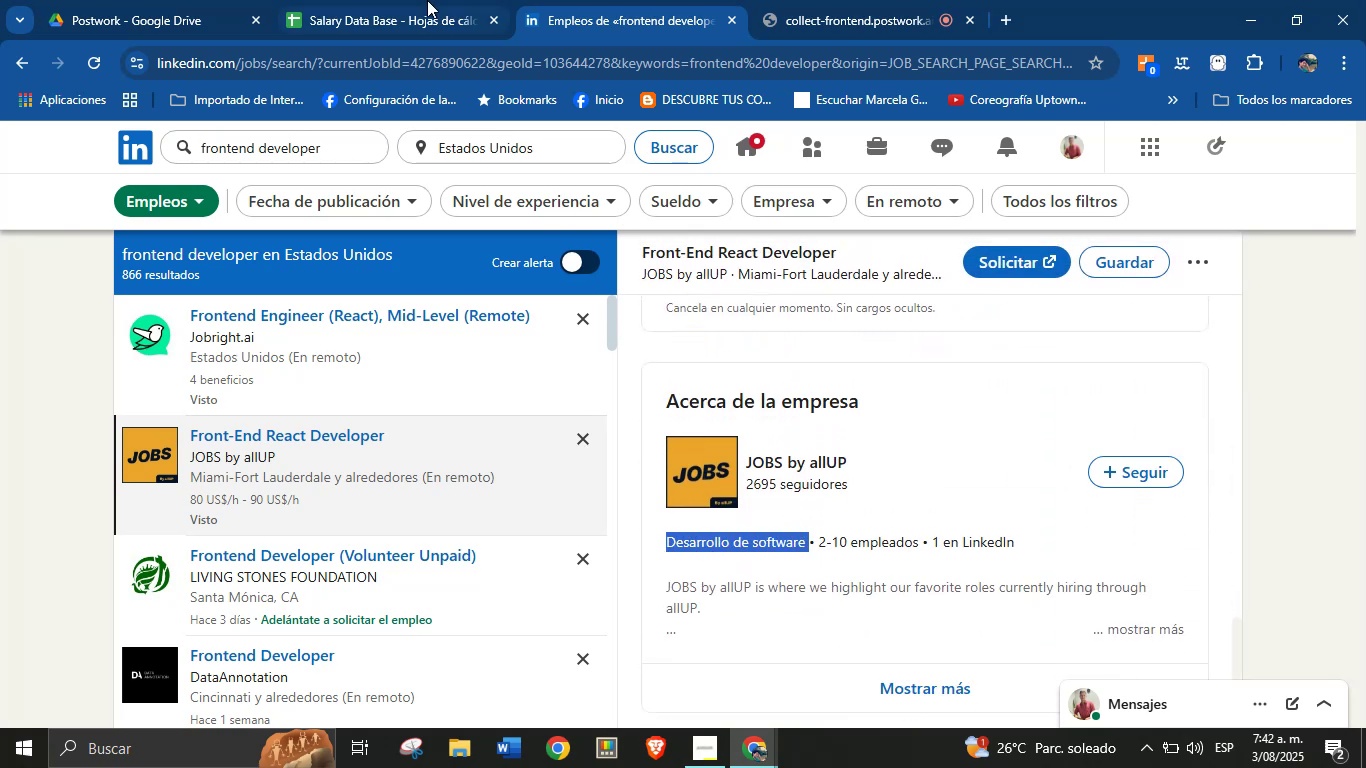 
left_click([417, 0])
 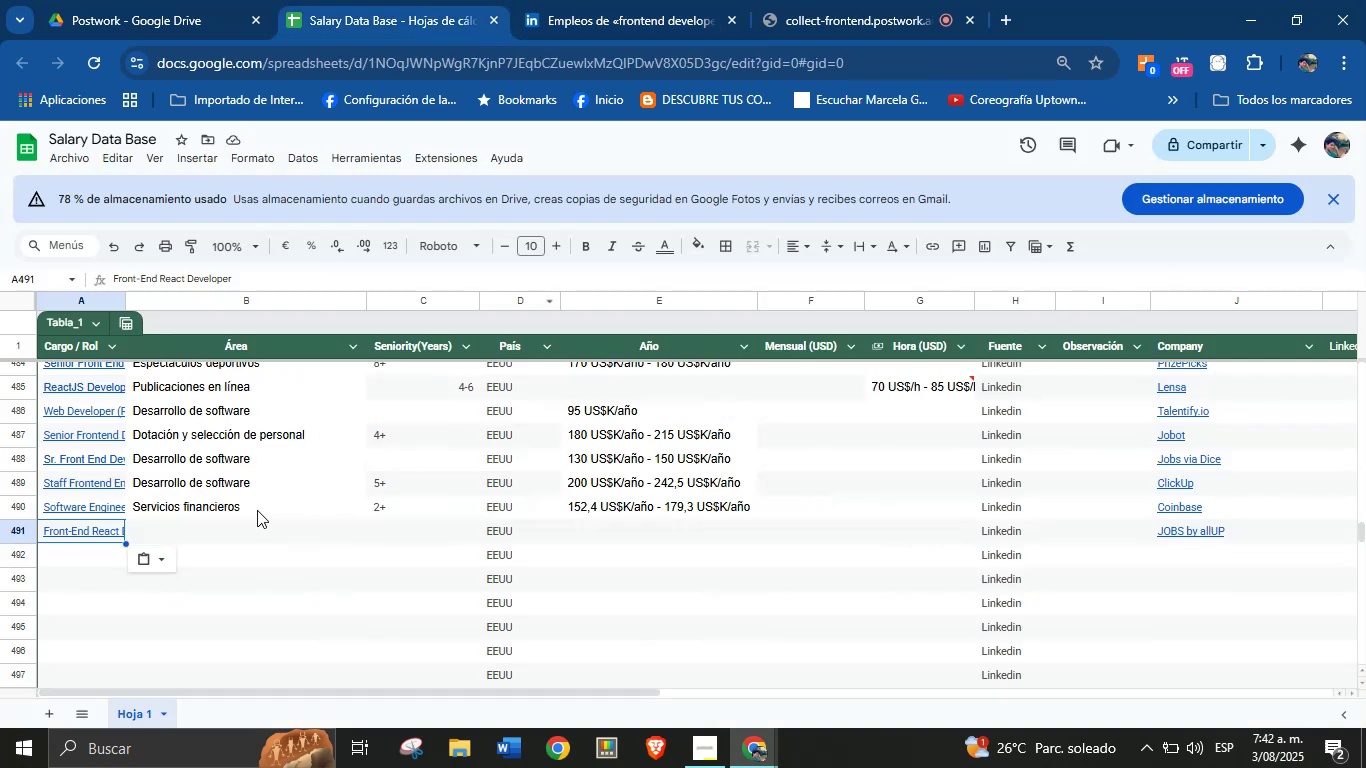 
left_click([216, 529])
 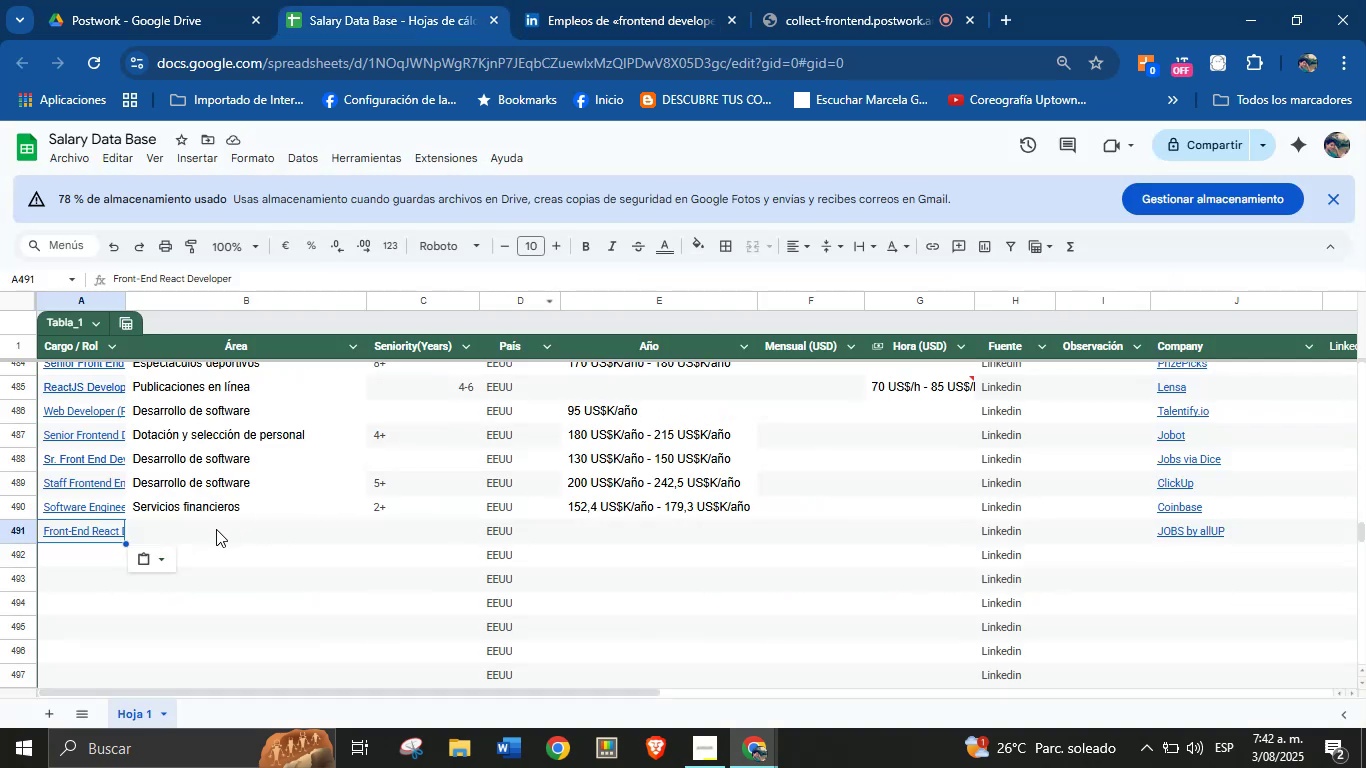 
key(Control+ControlLeft)
 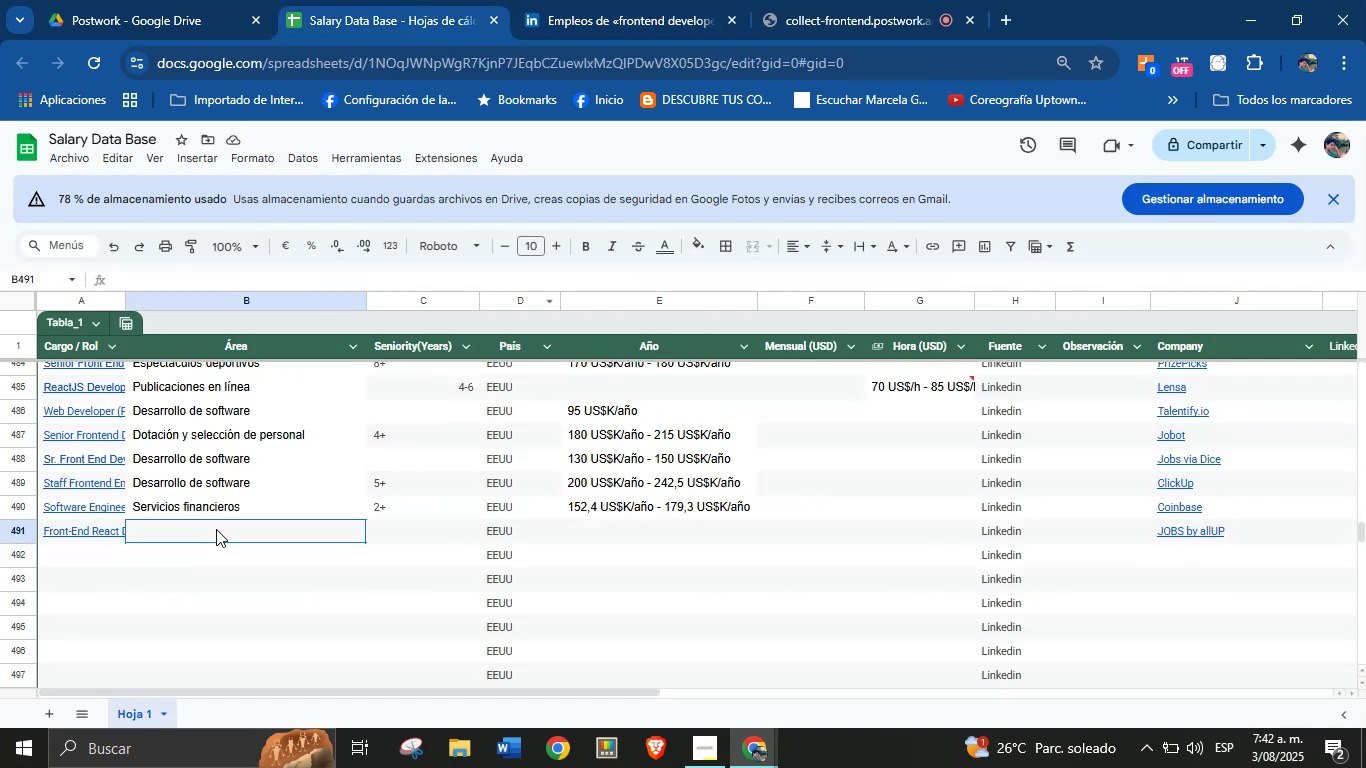 
key(Break)
 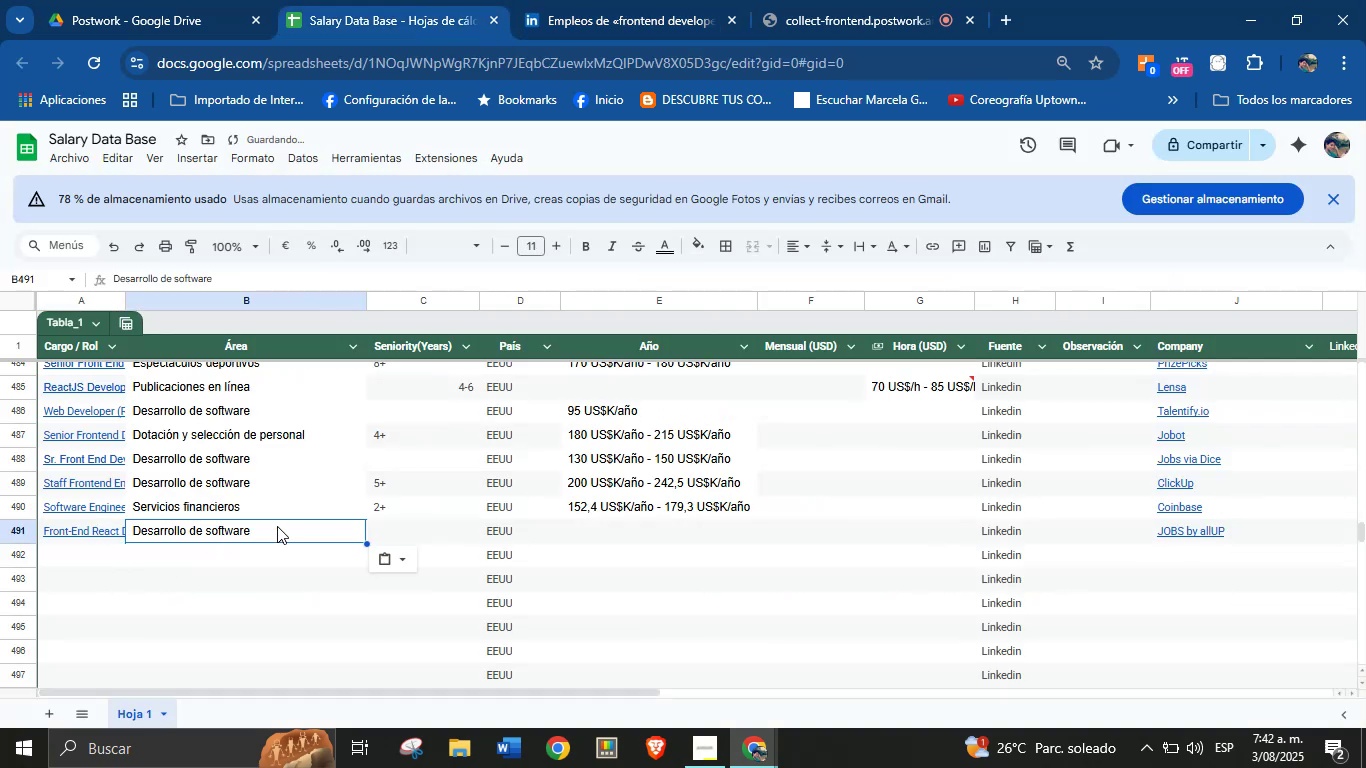 
key(Control+V)
 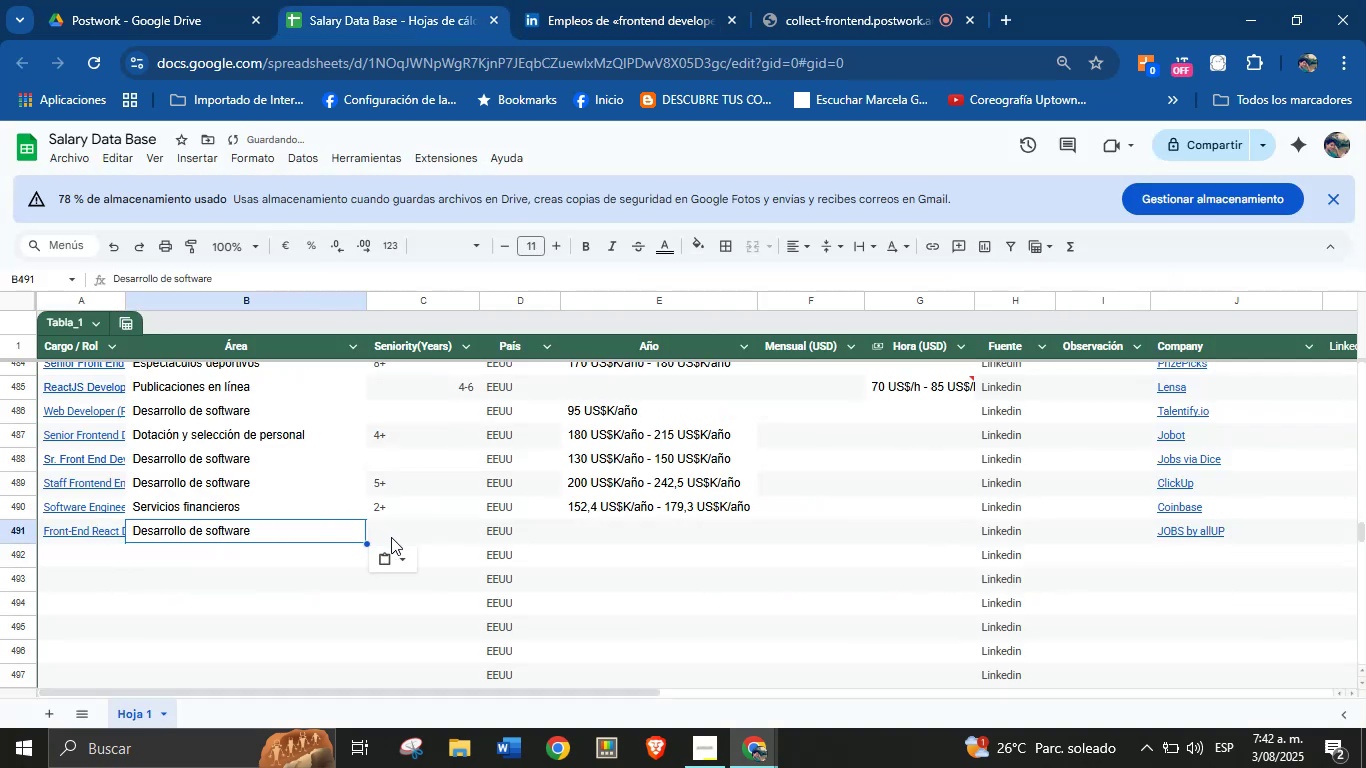 
left_click([403, 530])
 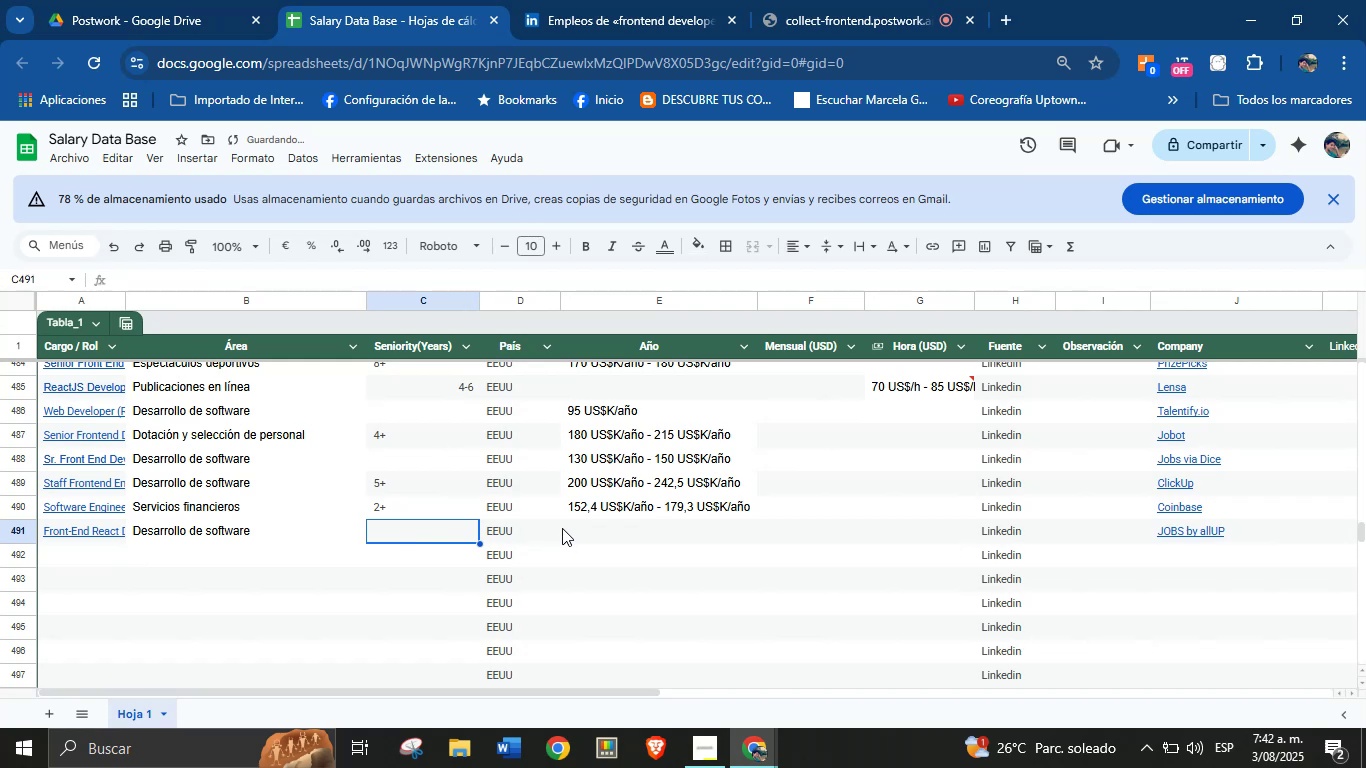 
left_click([608, 536])
 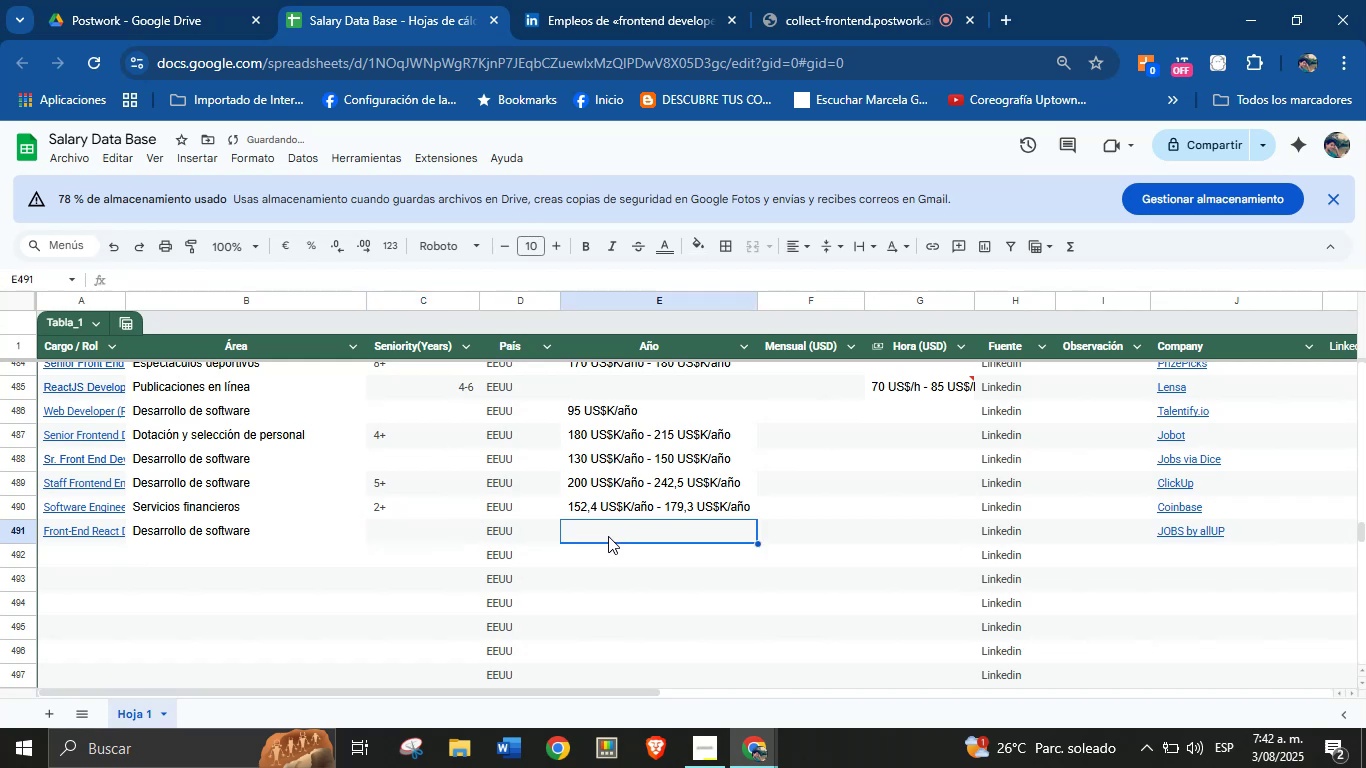 
key(Meta+MetaLeft)
 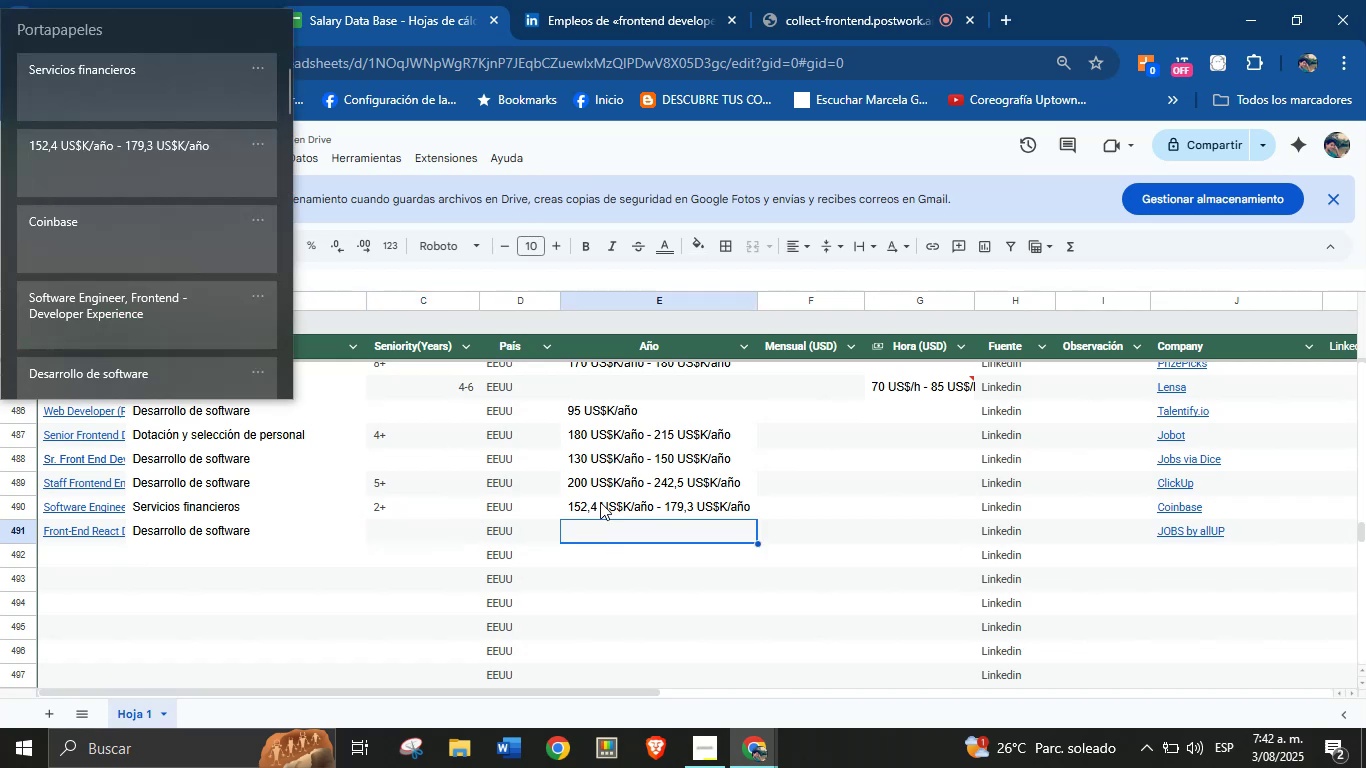 
key(Meta+MetaLeft)
 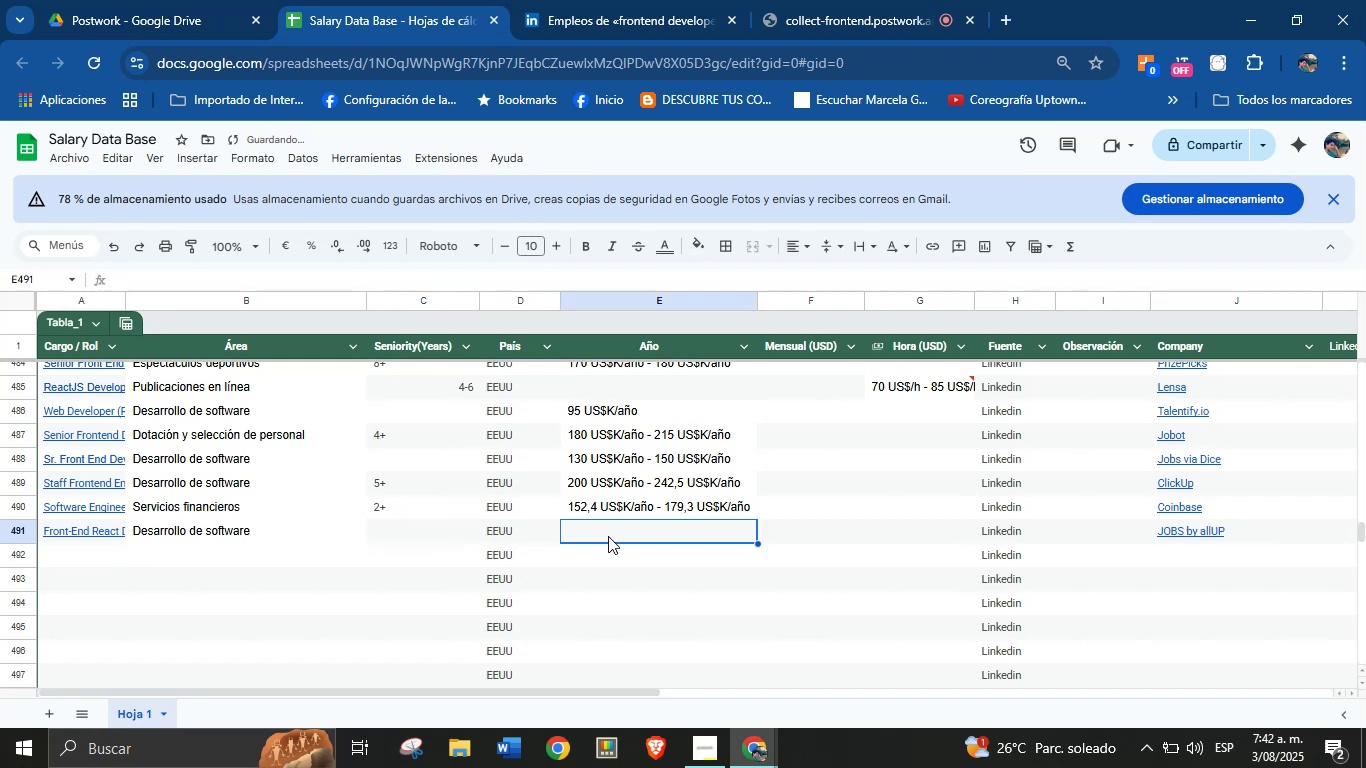 
key(Meta+V)
 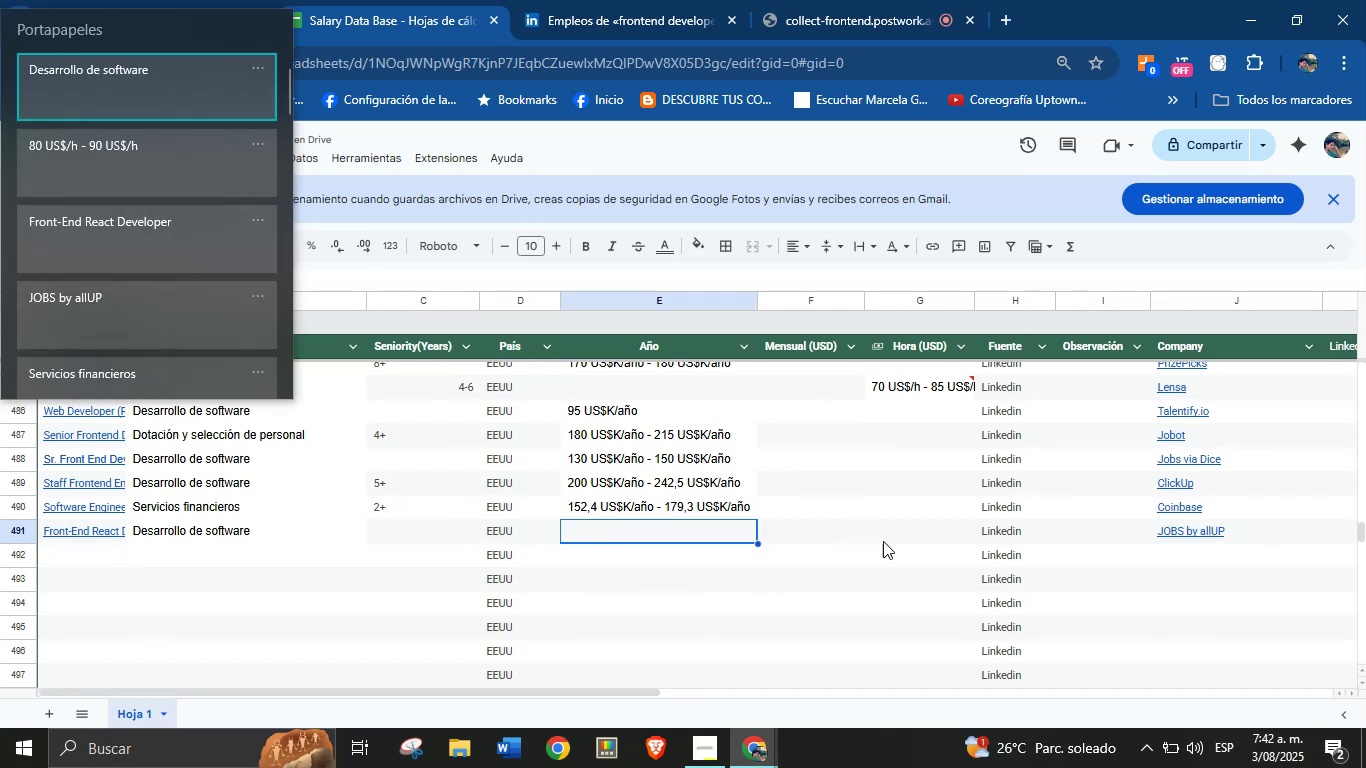 
double_click([899, 541])
 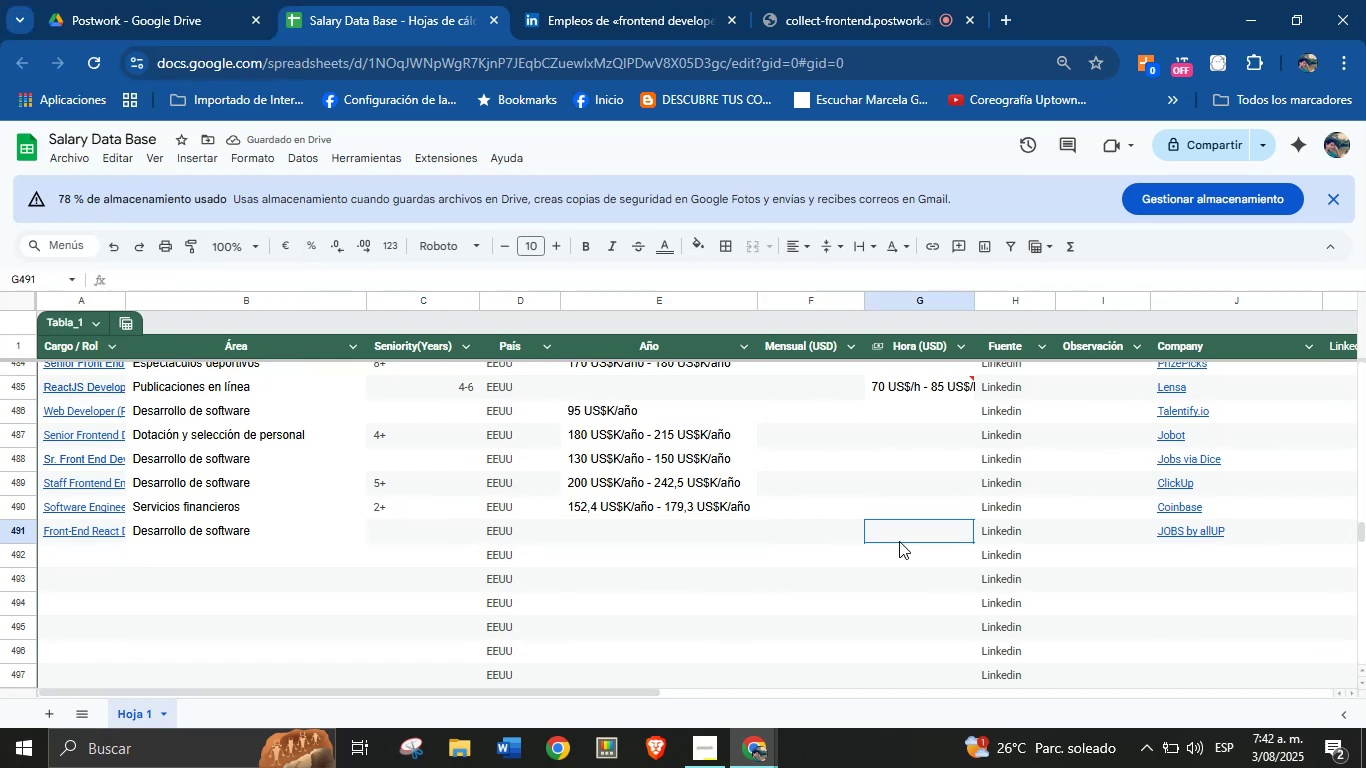 
key(Meta+MetaLeft)
 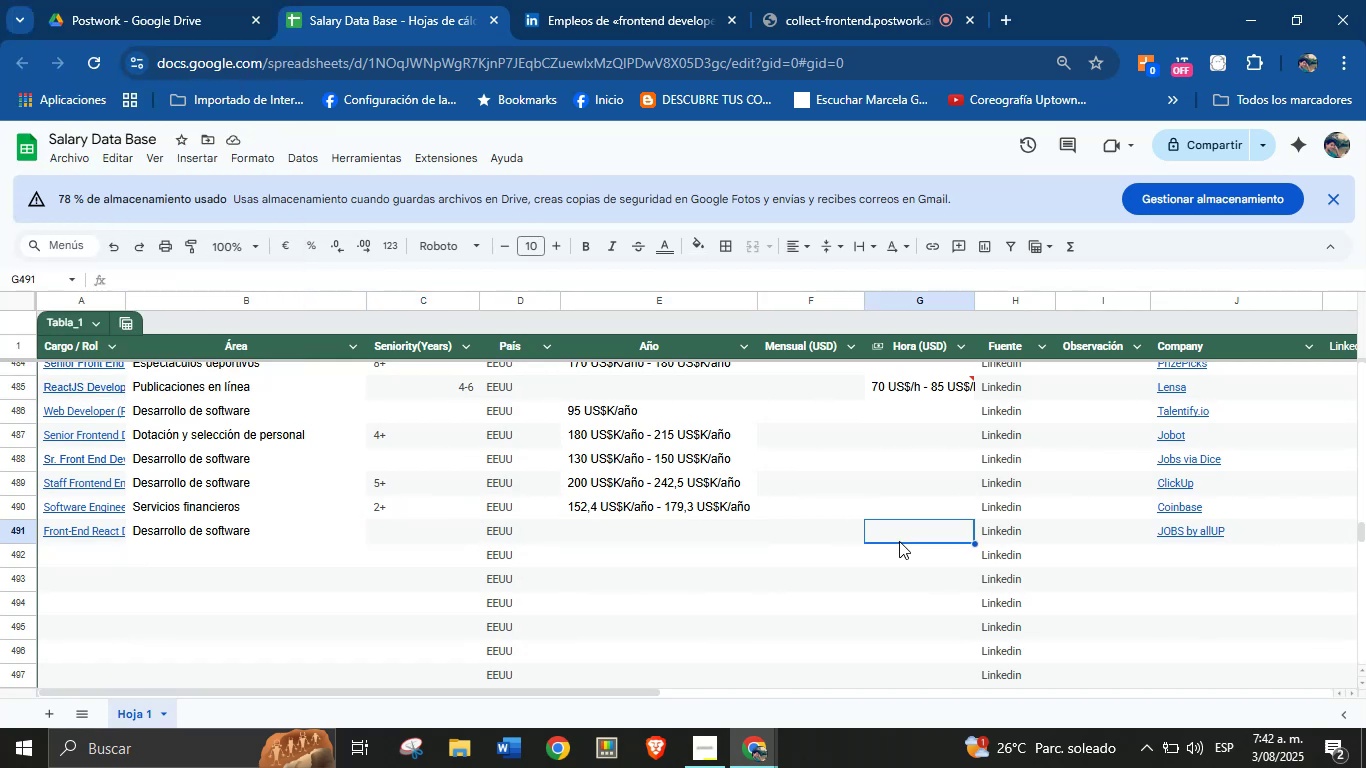 
key(Meta+V)
 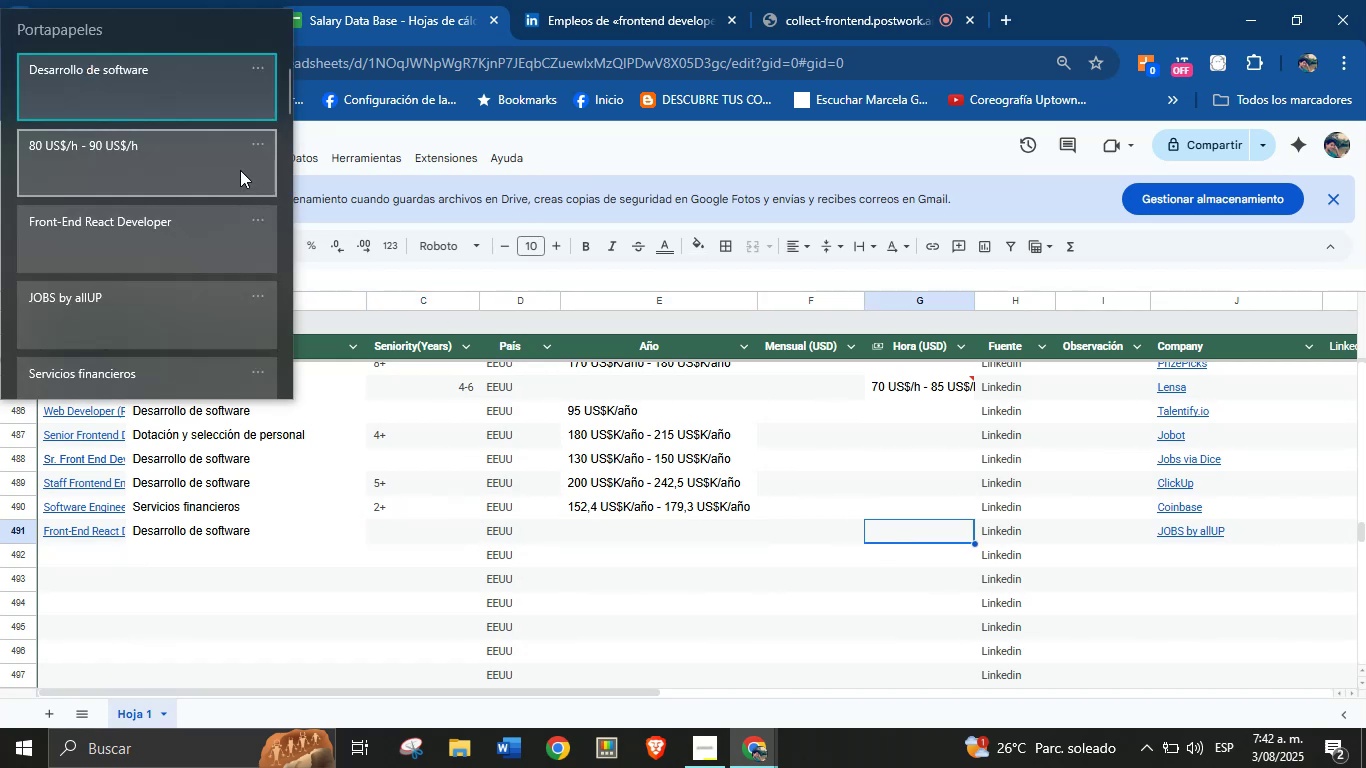 
key(Meta+MetaLeft)
 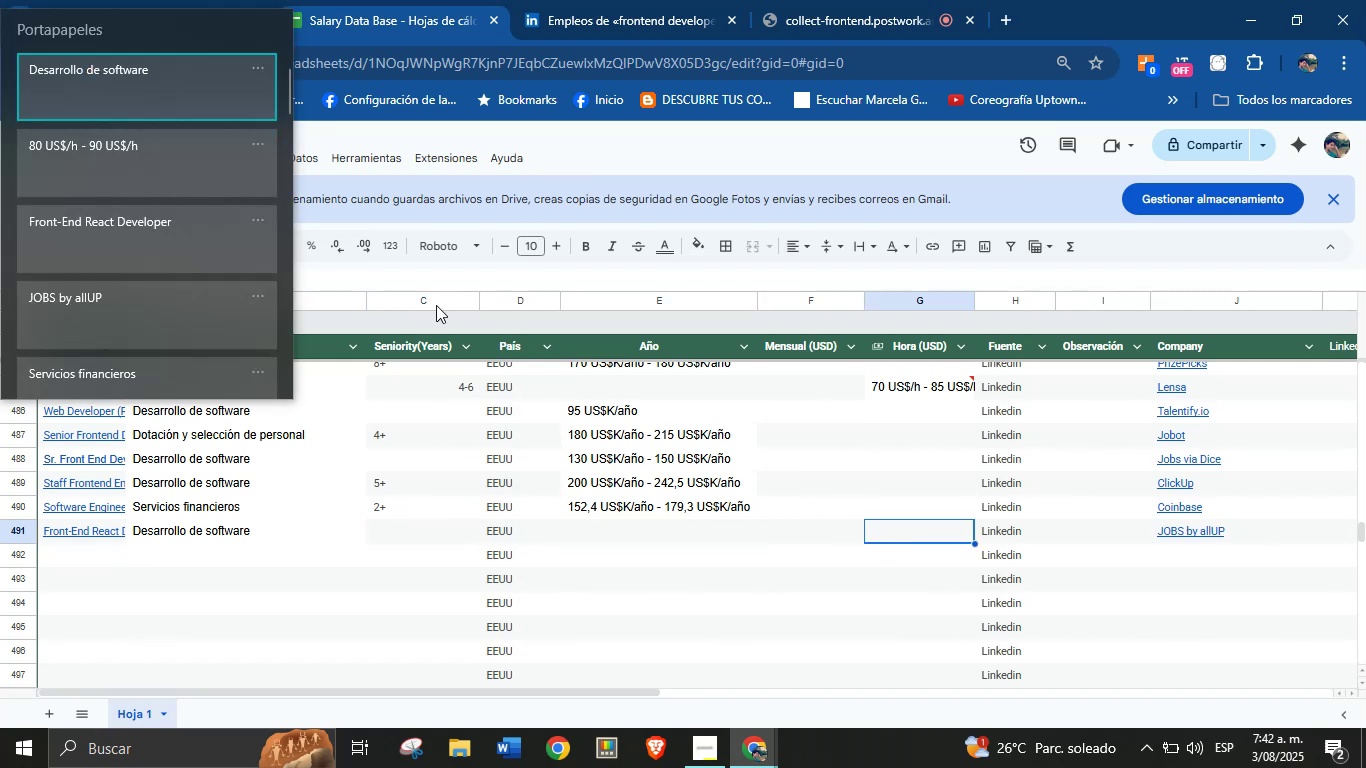 
left_click([167, 165])
 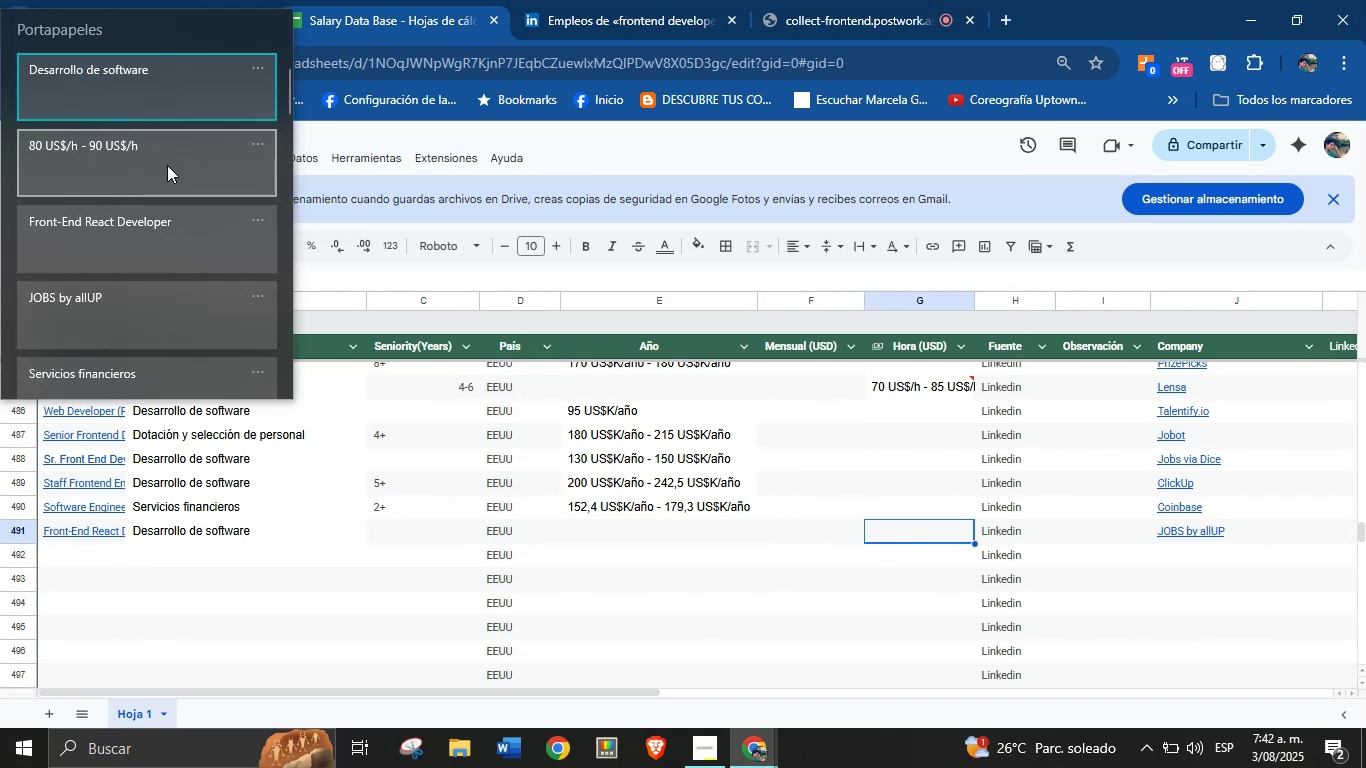 
key(Control+ControlLeft)
 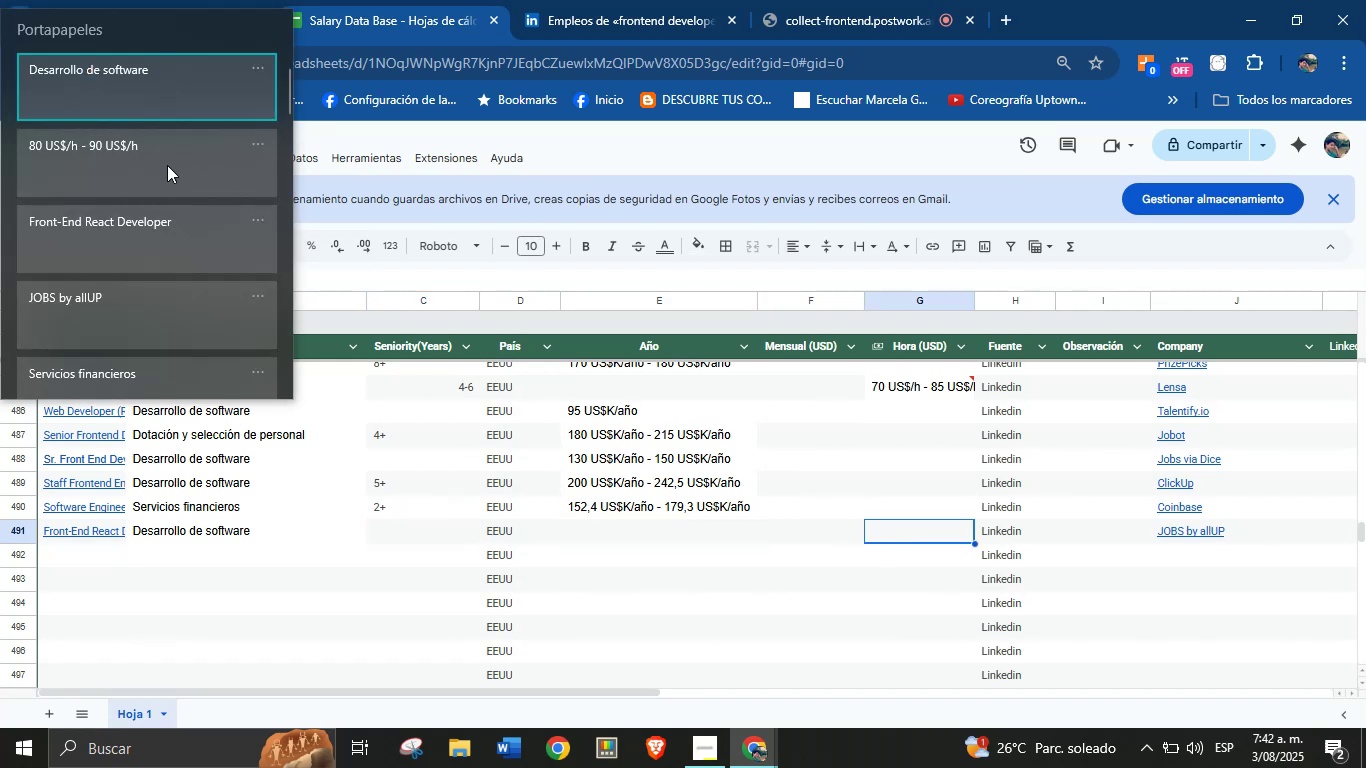 
key(Control+V)
 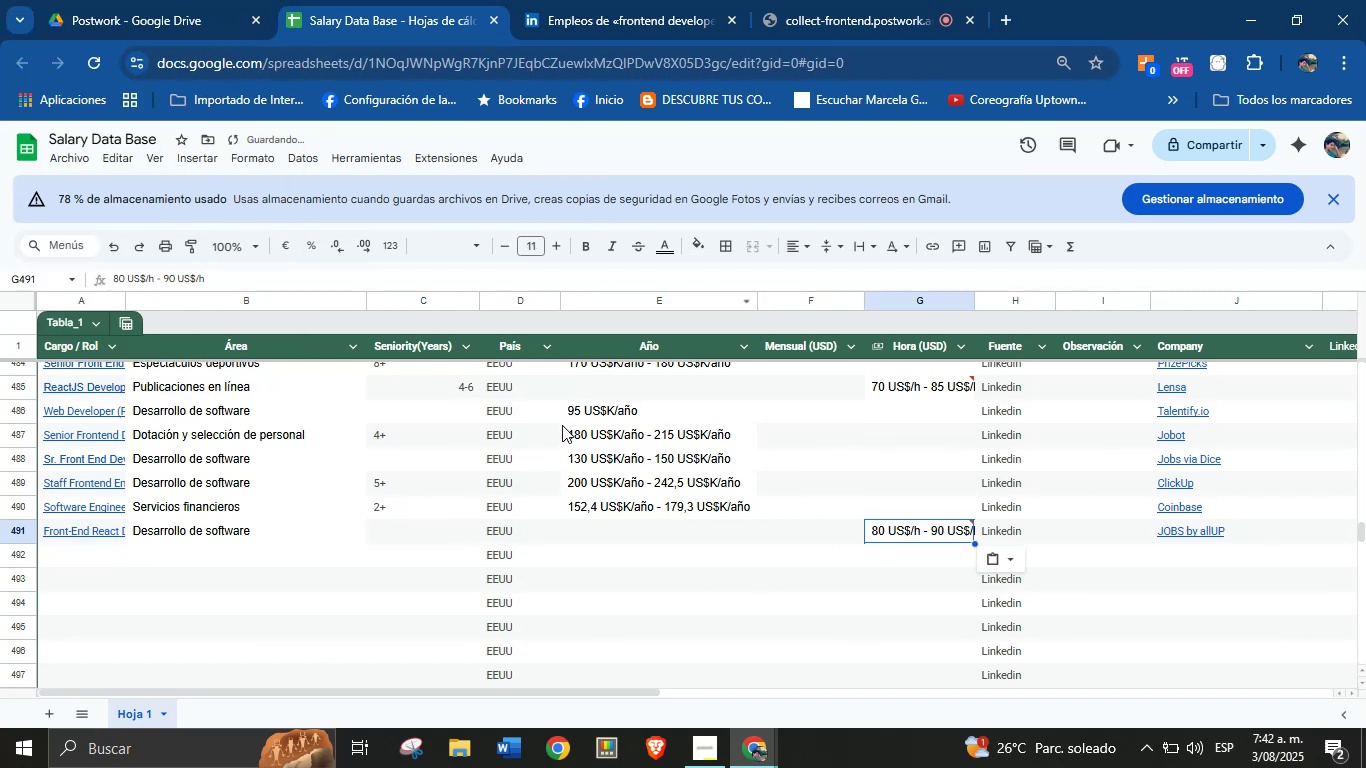 
left_click([384, 525])
 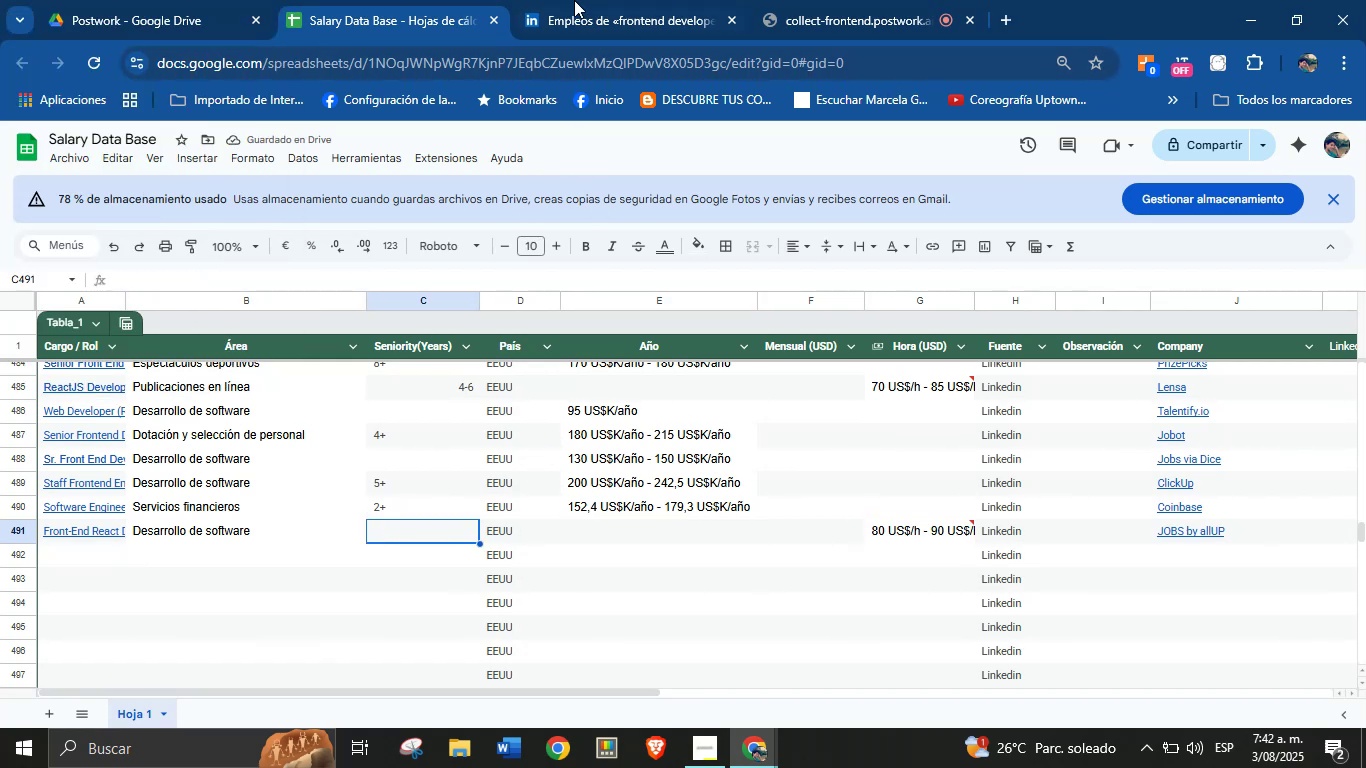 
left_click([593, 0])
 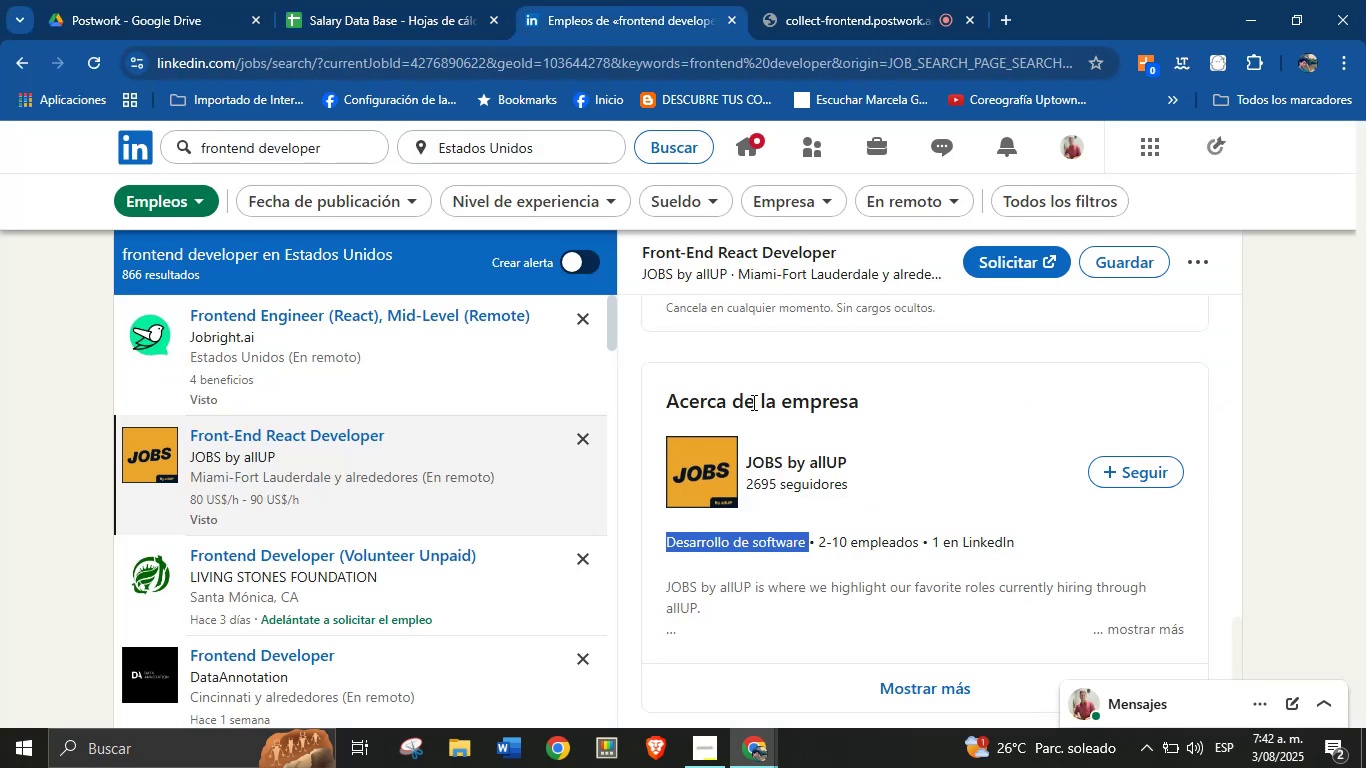 
scroll: coordinate [783, 404], scroll_direction: up, amount: 7.0
 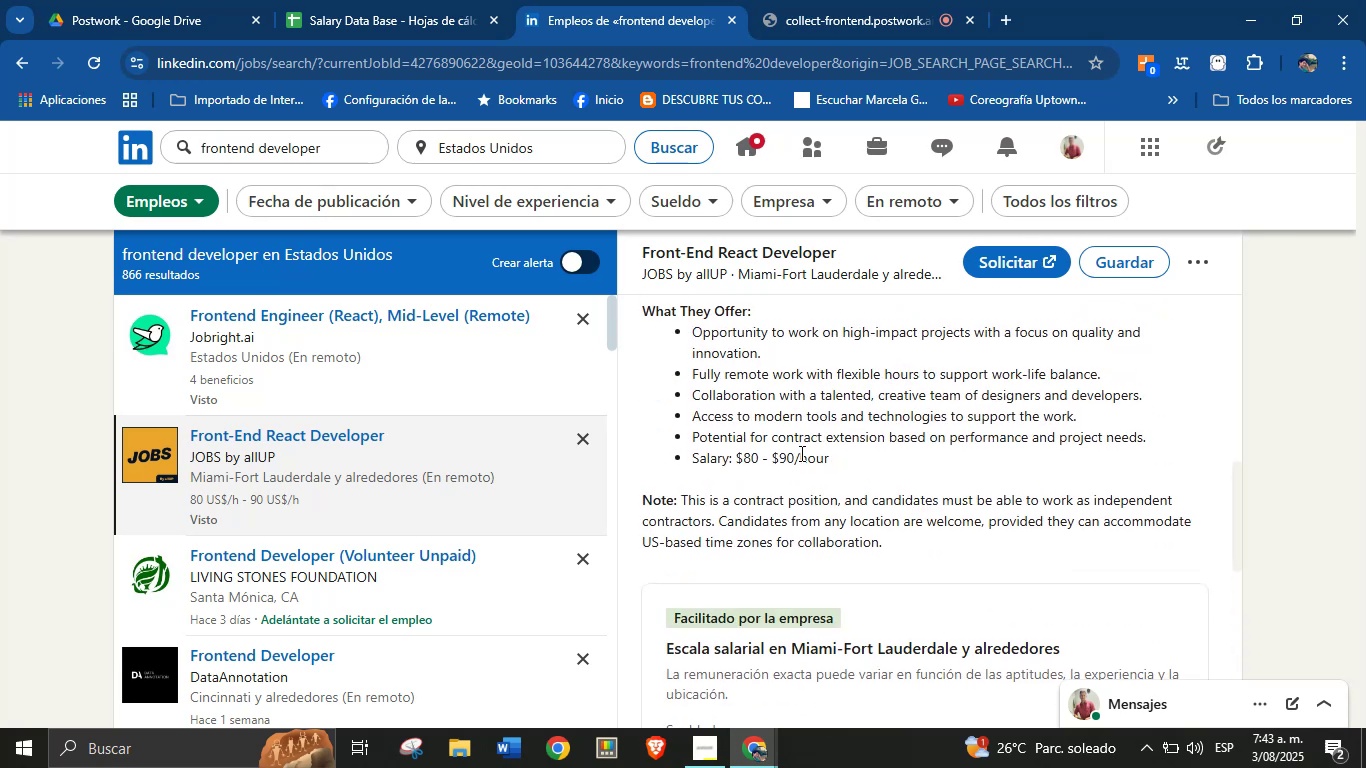 
left_click([807, 446])
 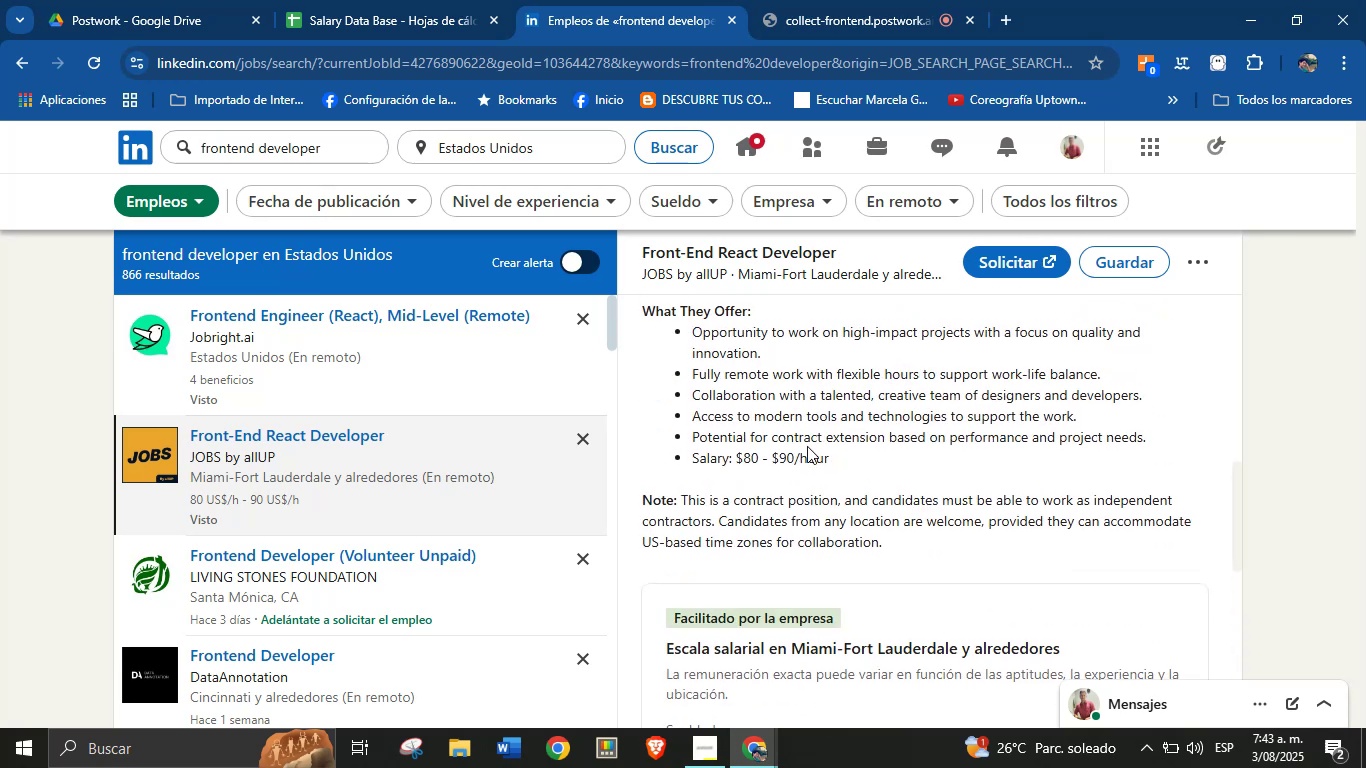 
scroll: coordinate [808, 459], scroll_direction: up, amount: 4.0
 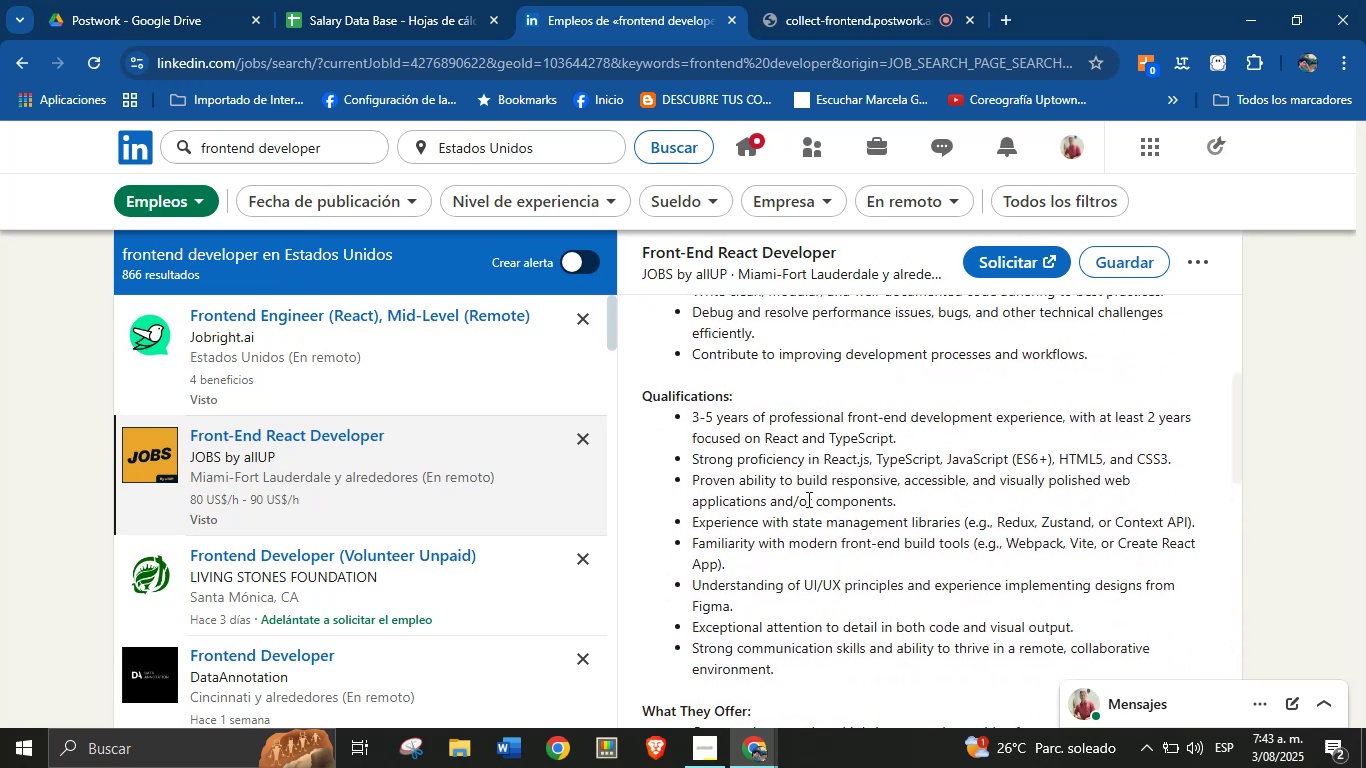 
left_click([360, 0])
 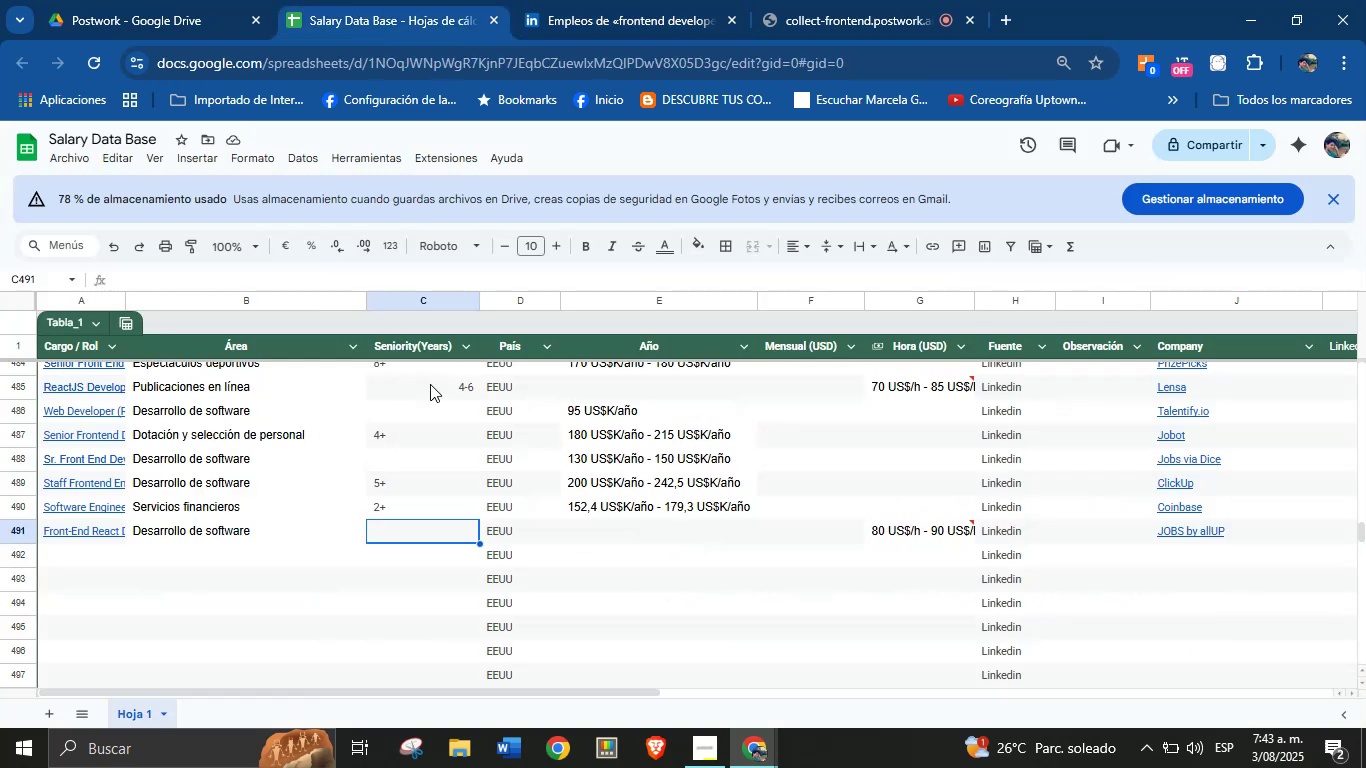 
key(3)
 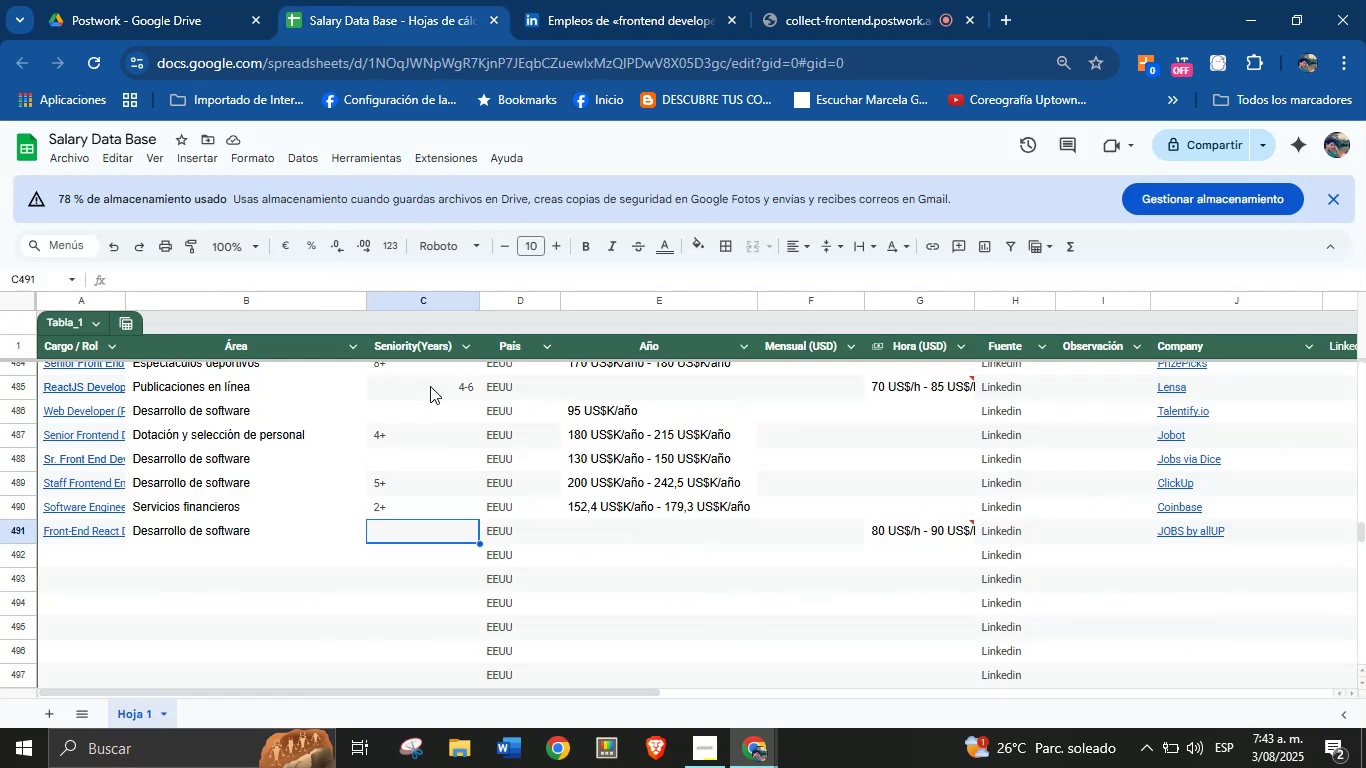 
key(Minus)
 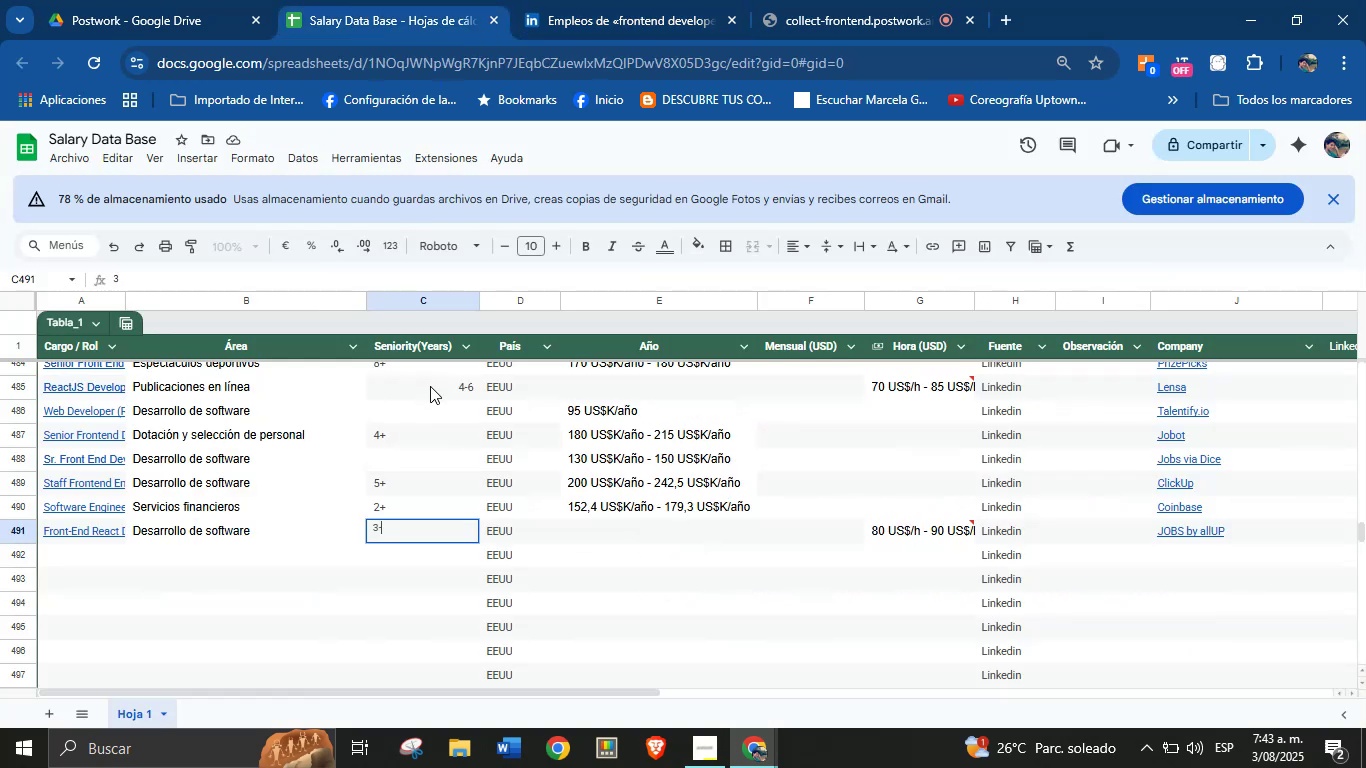 
key(5)
 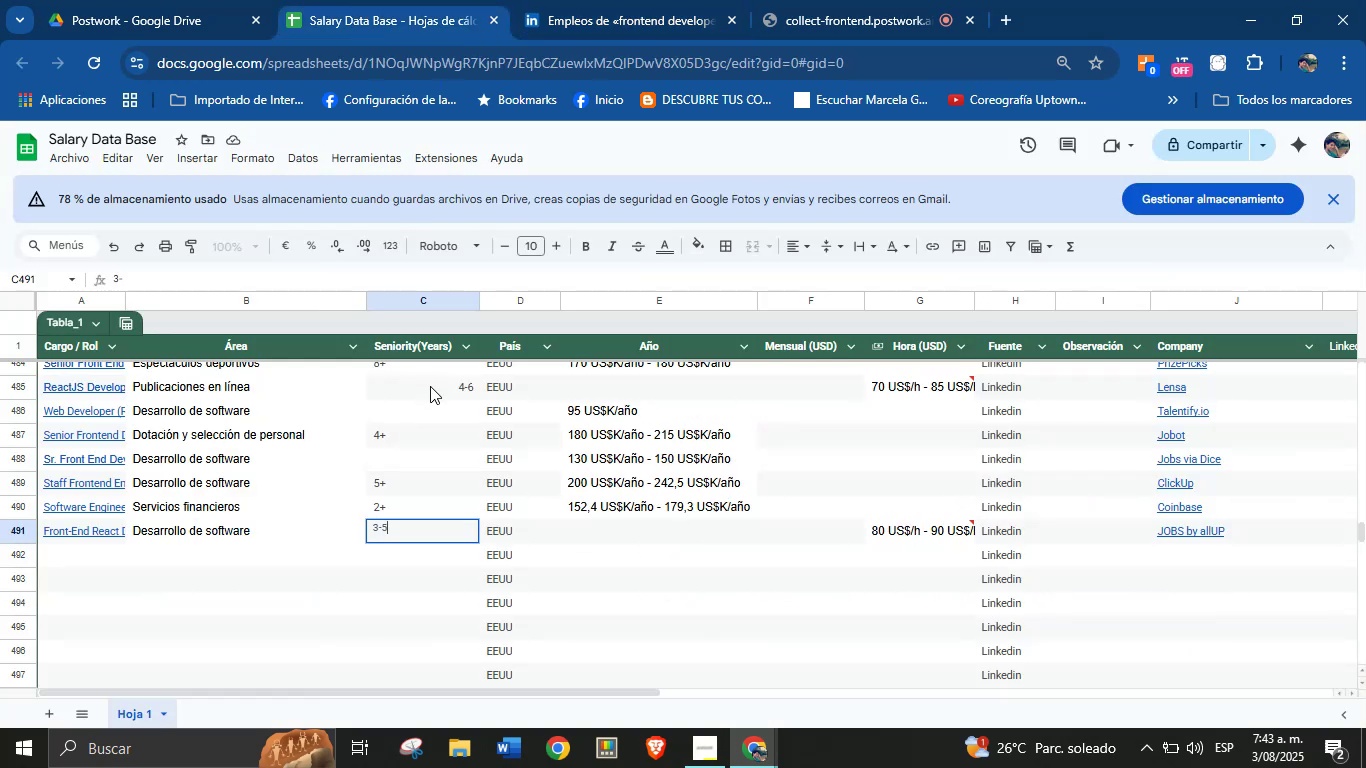 
key(Enter)
 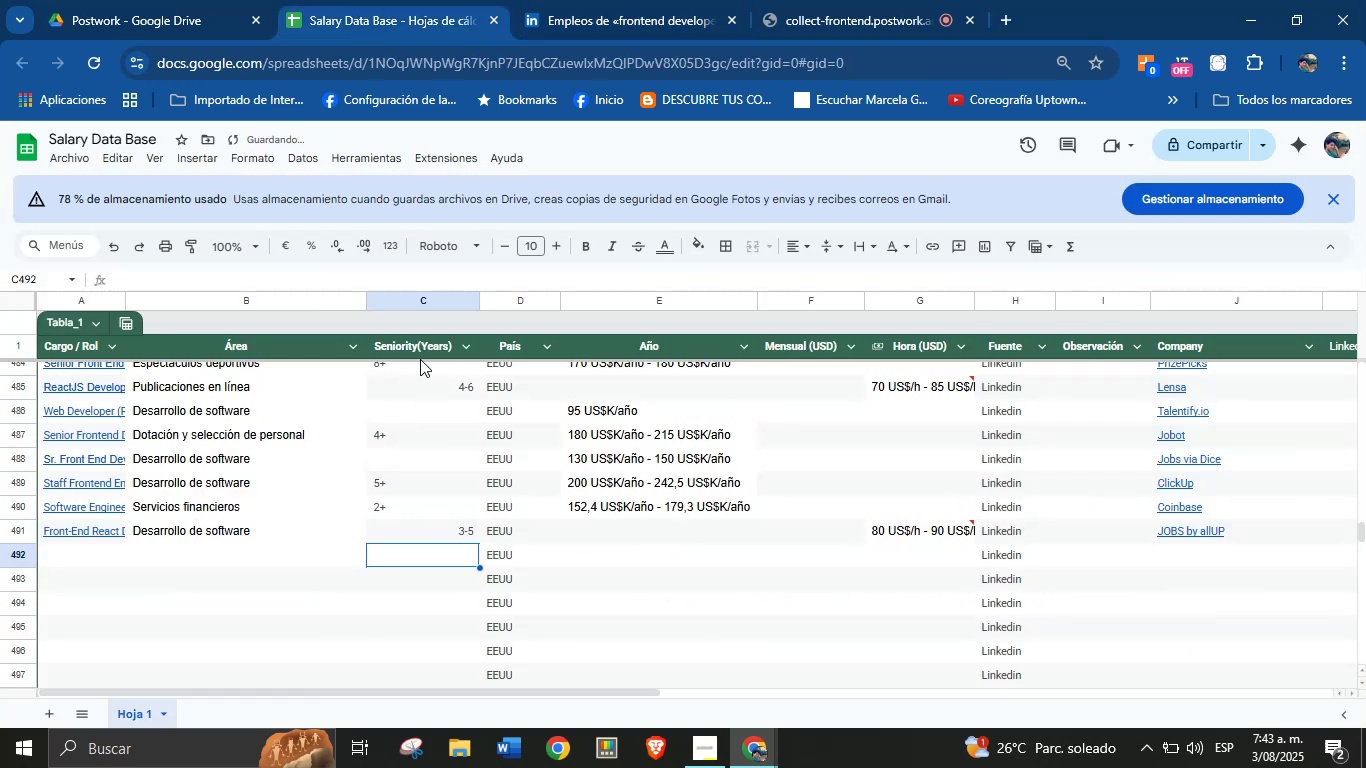 
left_click([601, 0])
 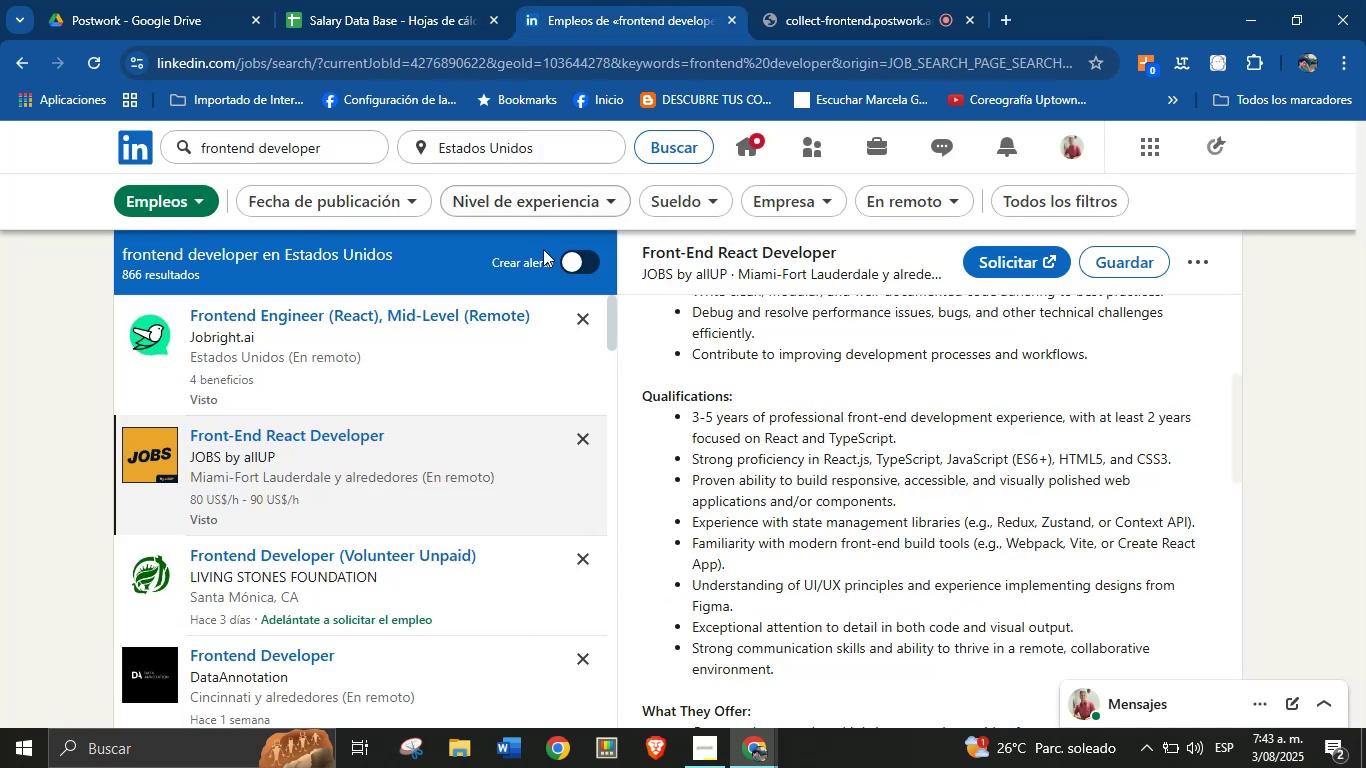 
scroll: coordinate [306, 483], scroll_direction: down, amount: 10.0
 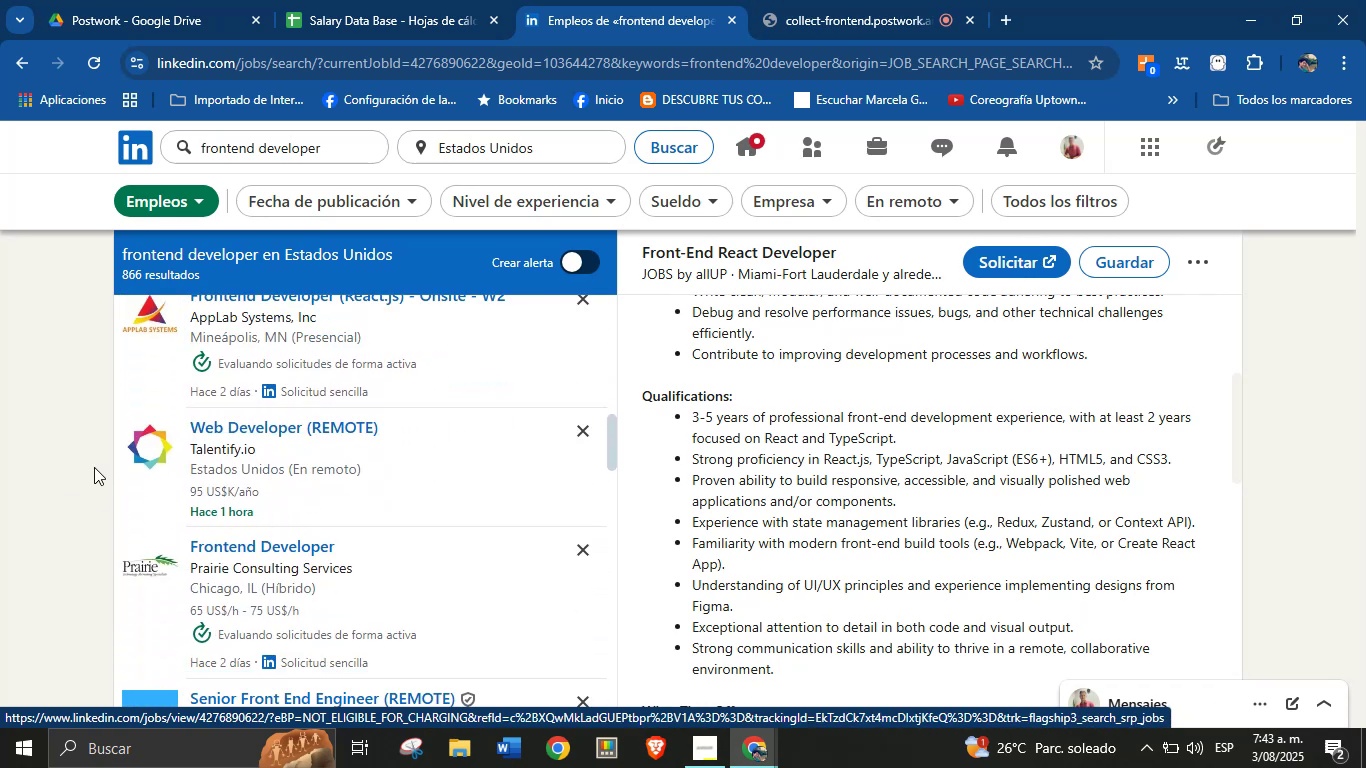 
left_click([231, 464])
 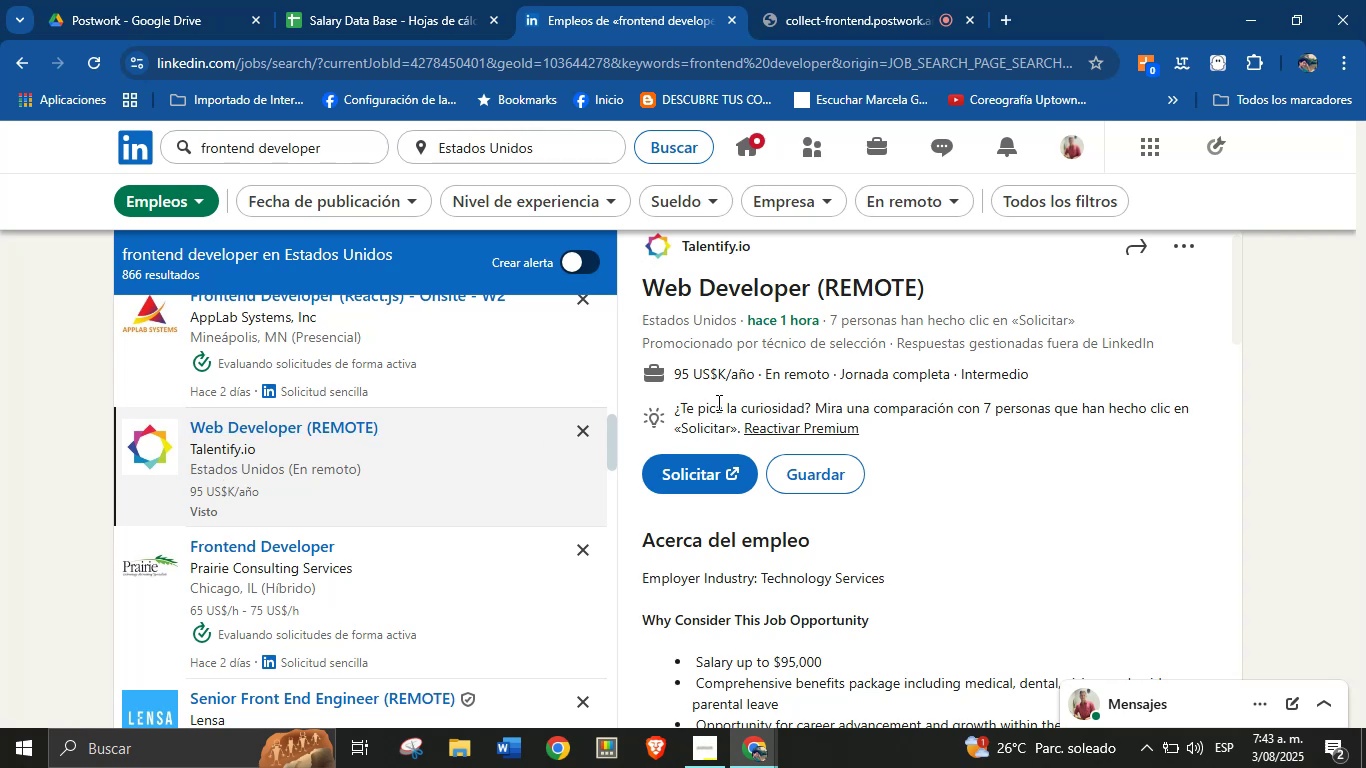 
wait(22.51)
 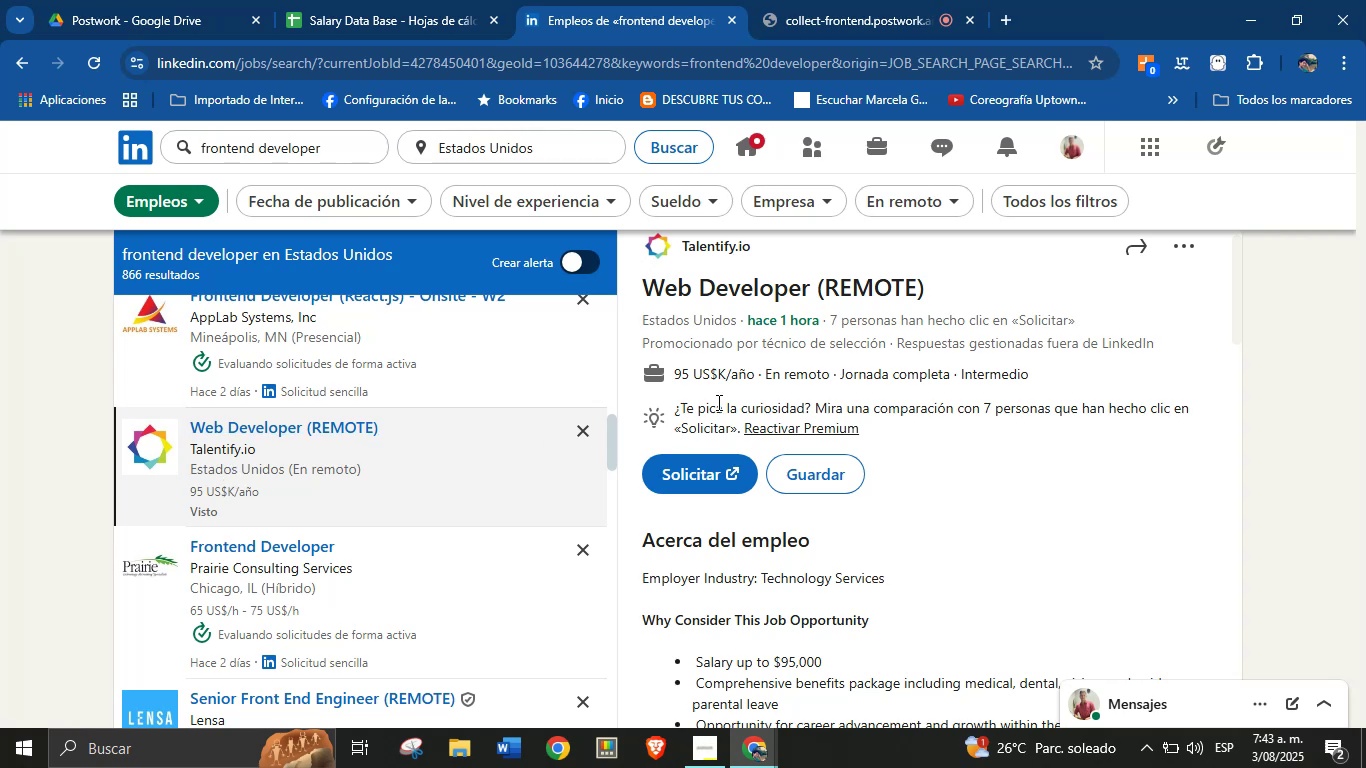 
scroll: coordinate [776, 384], scroll_direction: up, amount: 1.0
 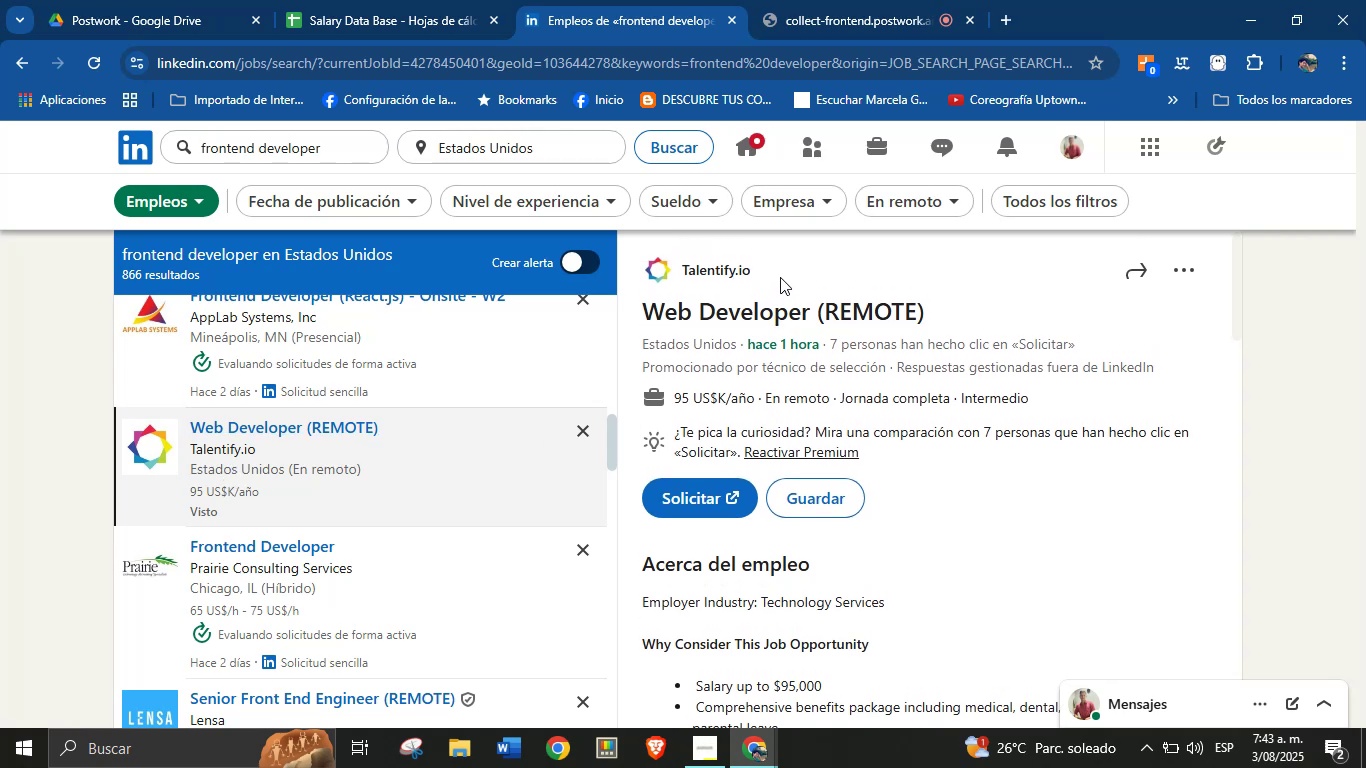 
left_click_drag(start_coordinate=[781, 270], to_coordinate=[680, 270])
 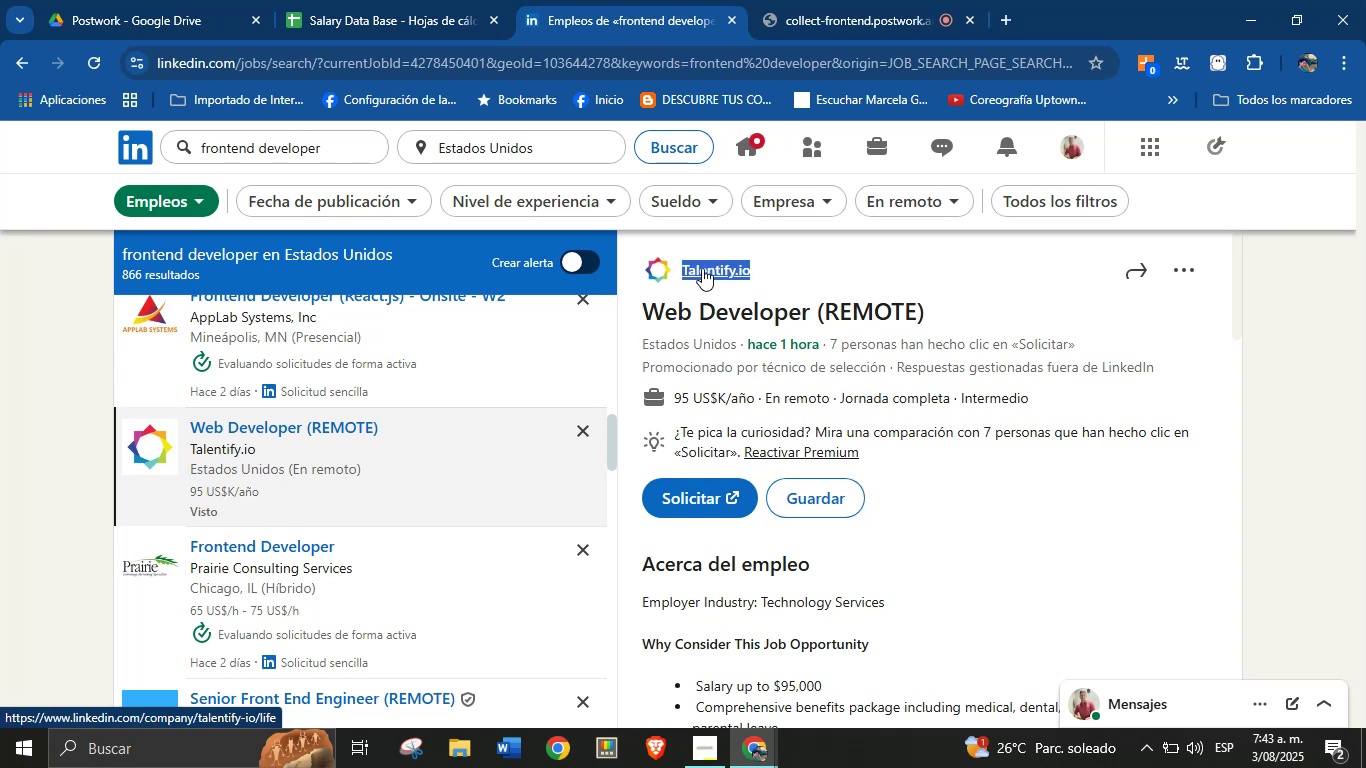 
key(Alt+AltLeft)
 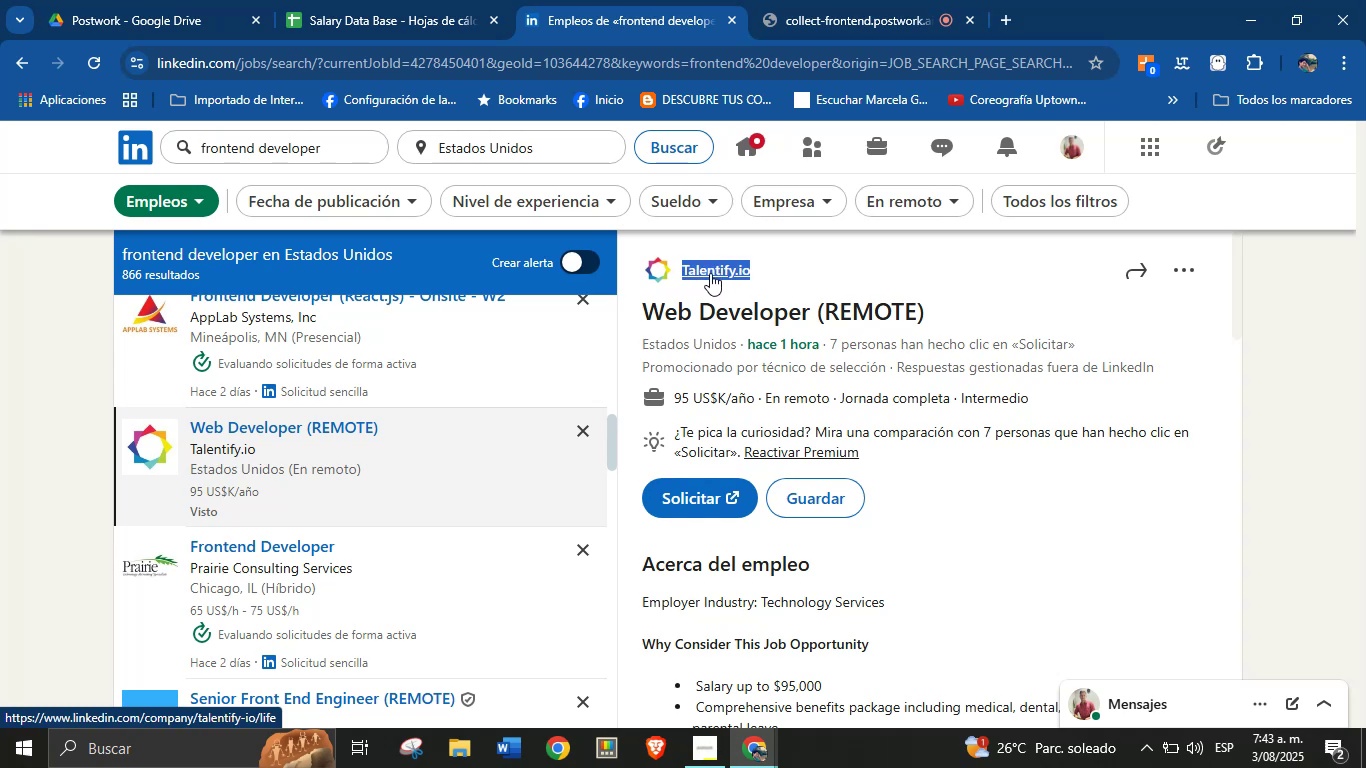 
key(Alt+Control+ControlLeft)
 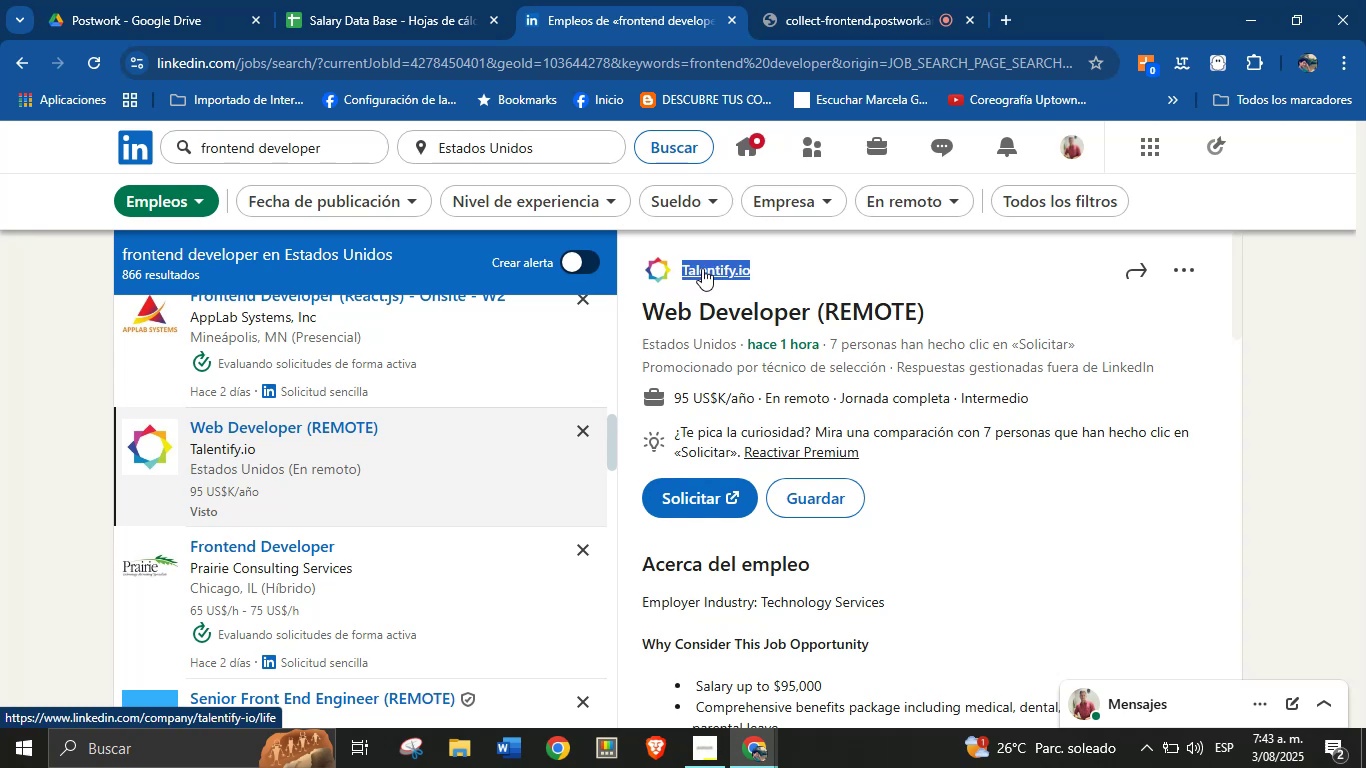 
key(Alt+Control+C)
 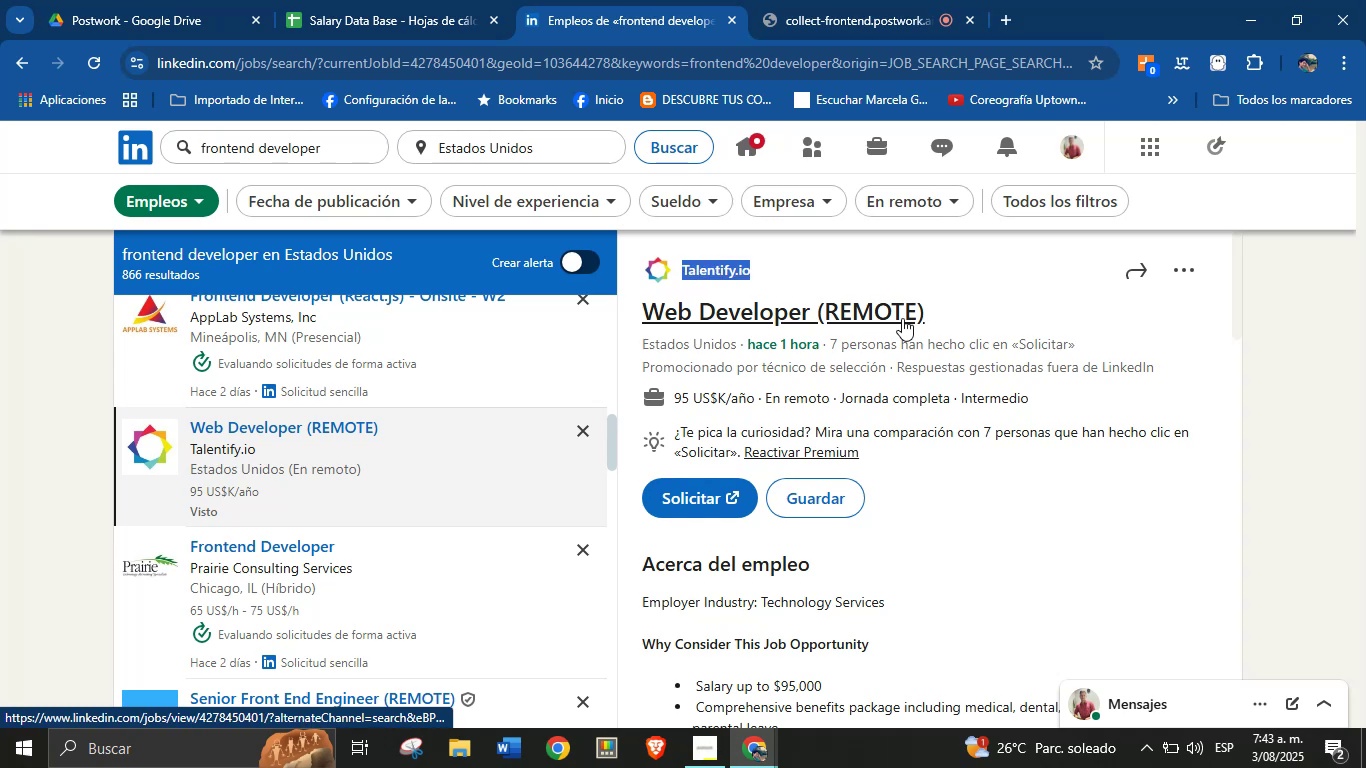 
left_click([918, 340])
 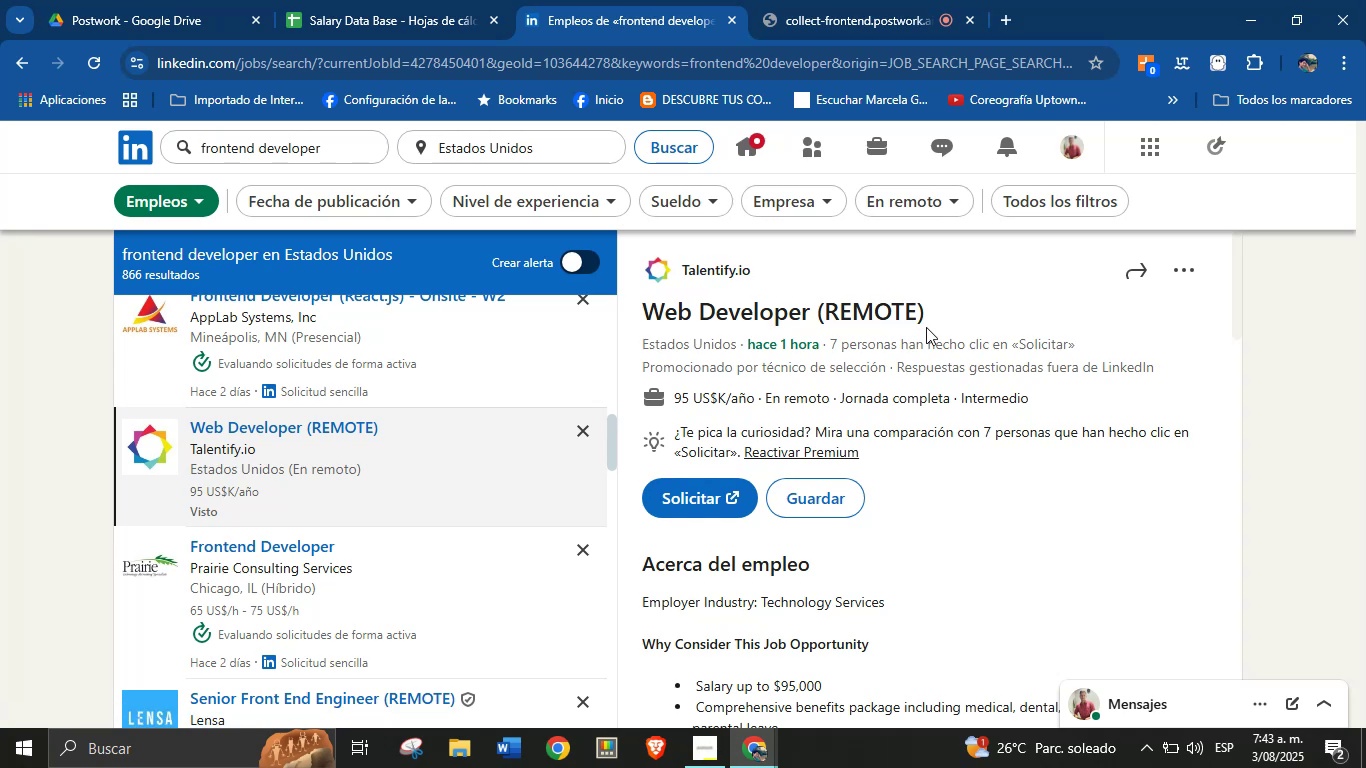 
left_click_drag(start_coordinate=[930, 318], to_coordinate=[648, 323])
 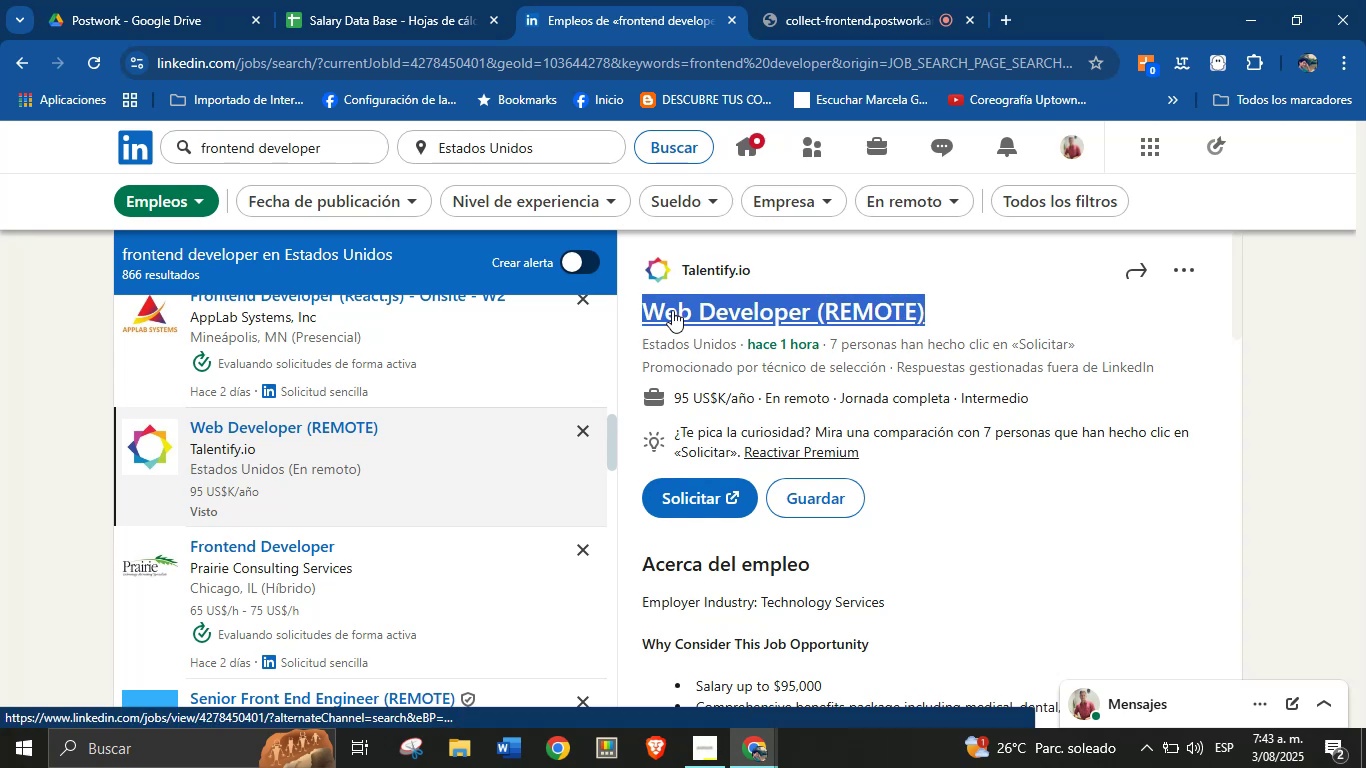 
key(Alt+AltLeft)
 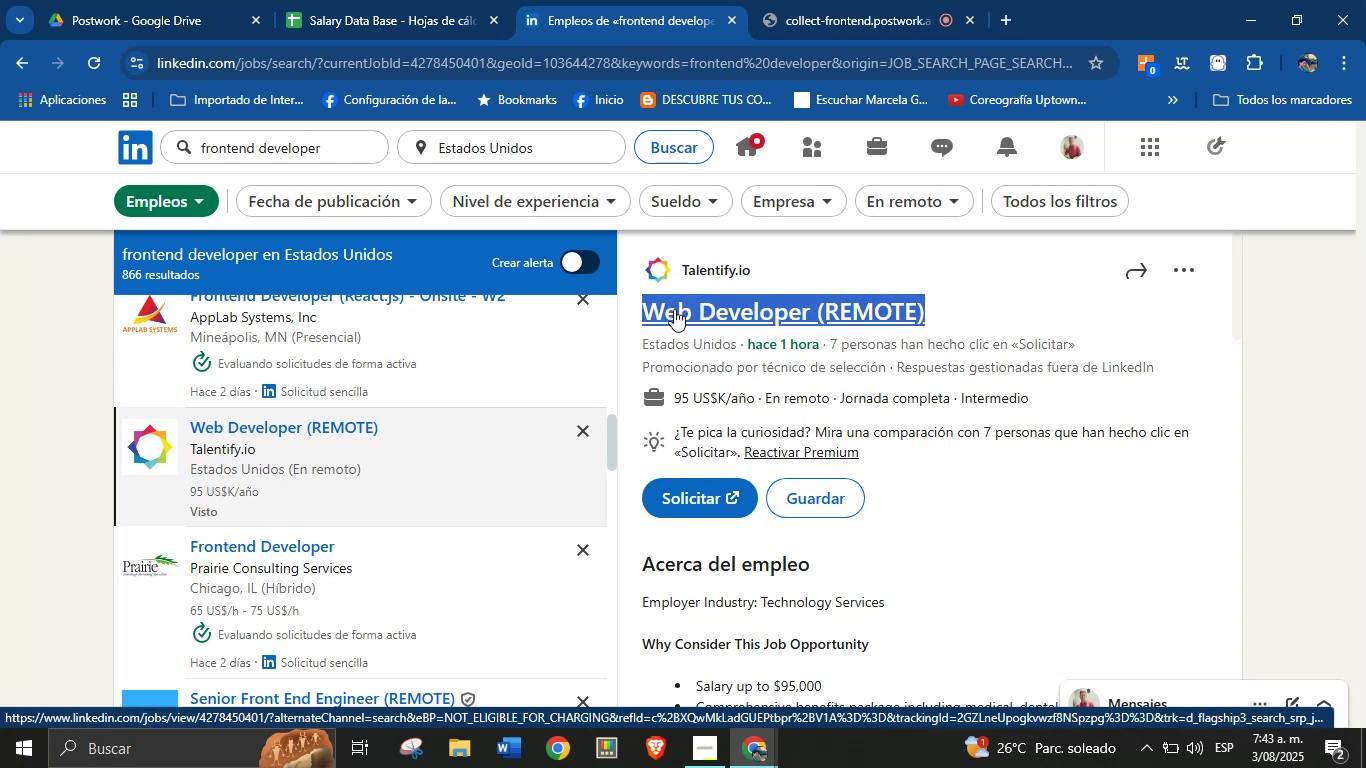 
key(Alt+Control+ControlLeft)
 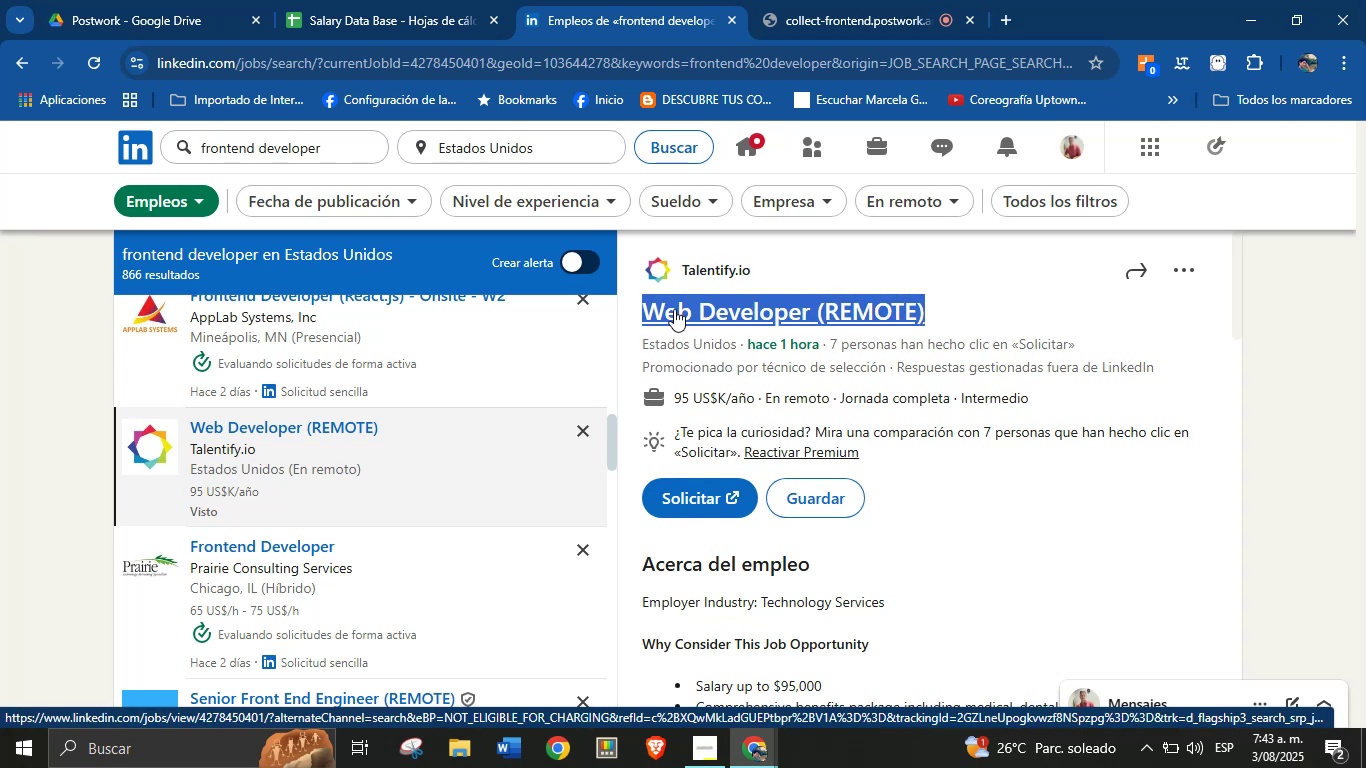 
key(Alt+Control+C)
 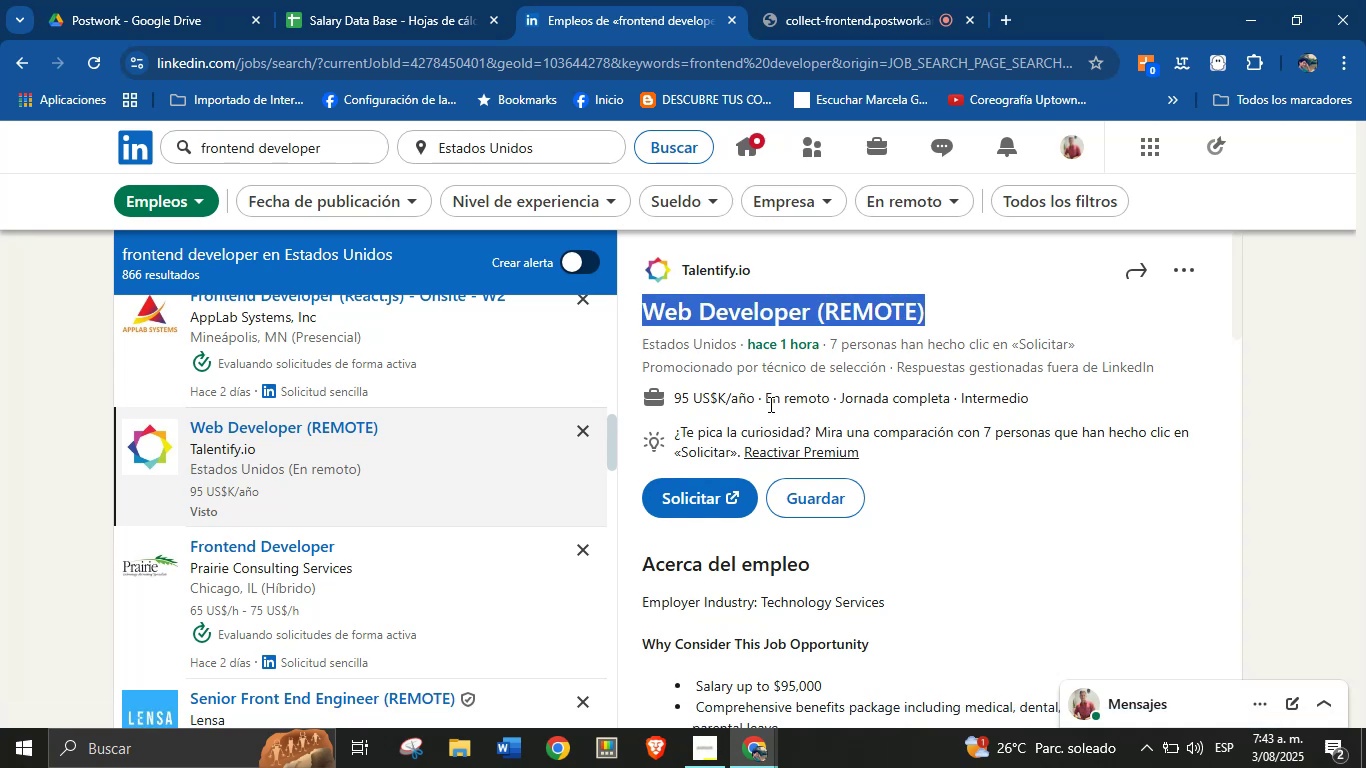 
left_click_drag(start_coordinate=[754, 398], to_coordinate=[675, 397])
 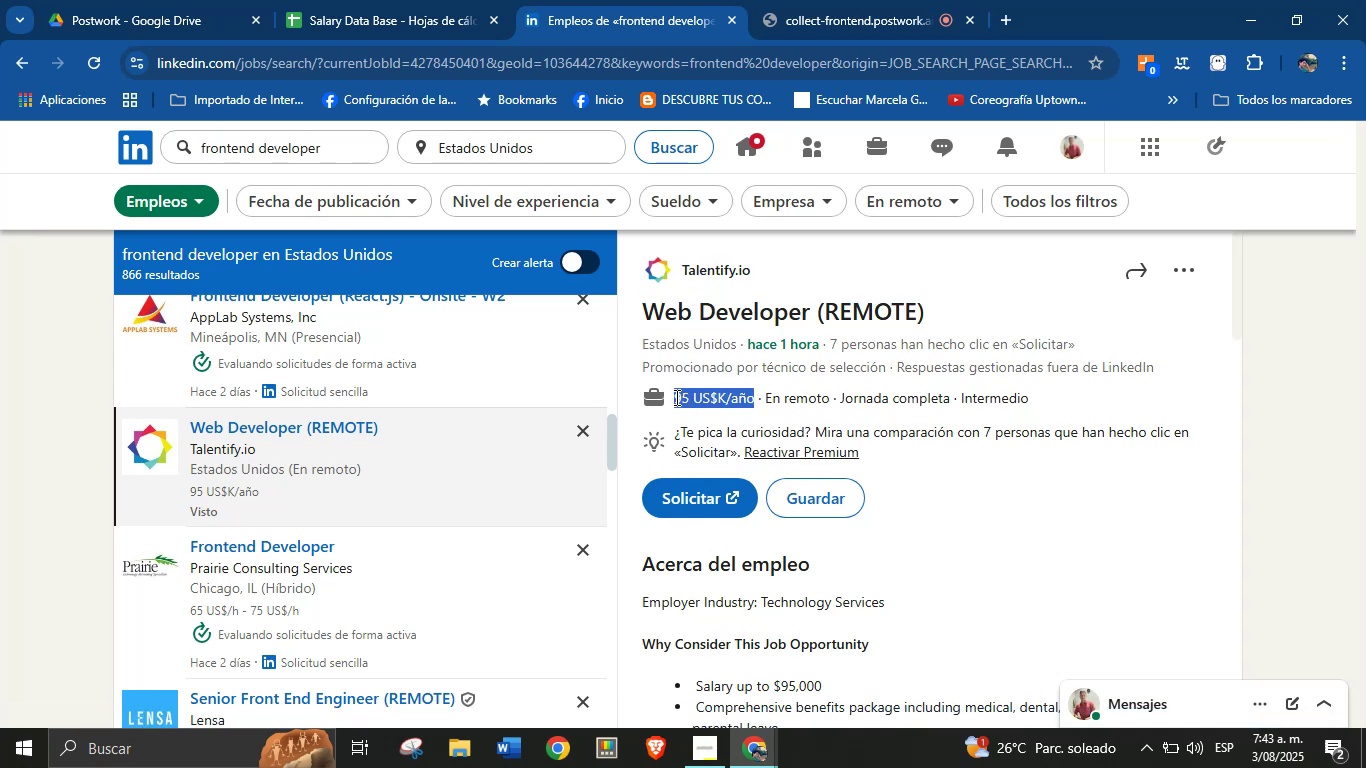 
key(Alt+AltLeft)
 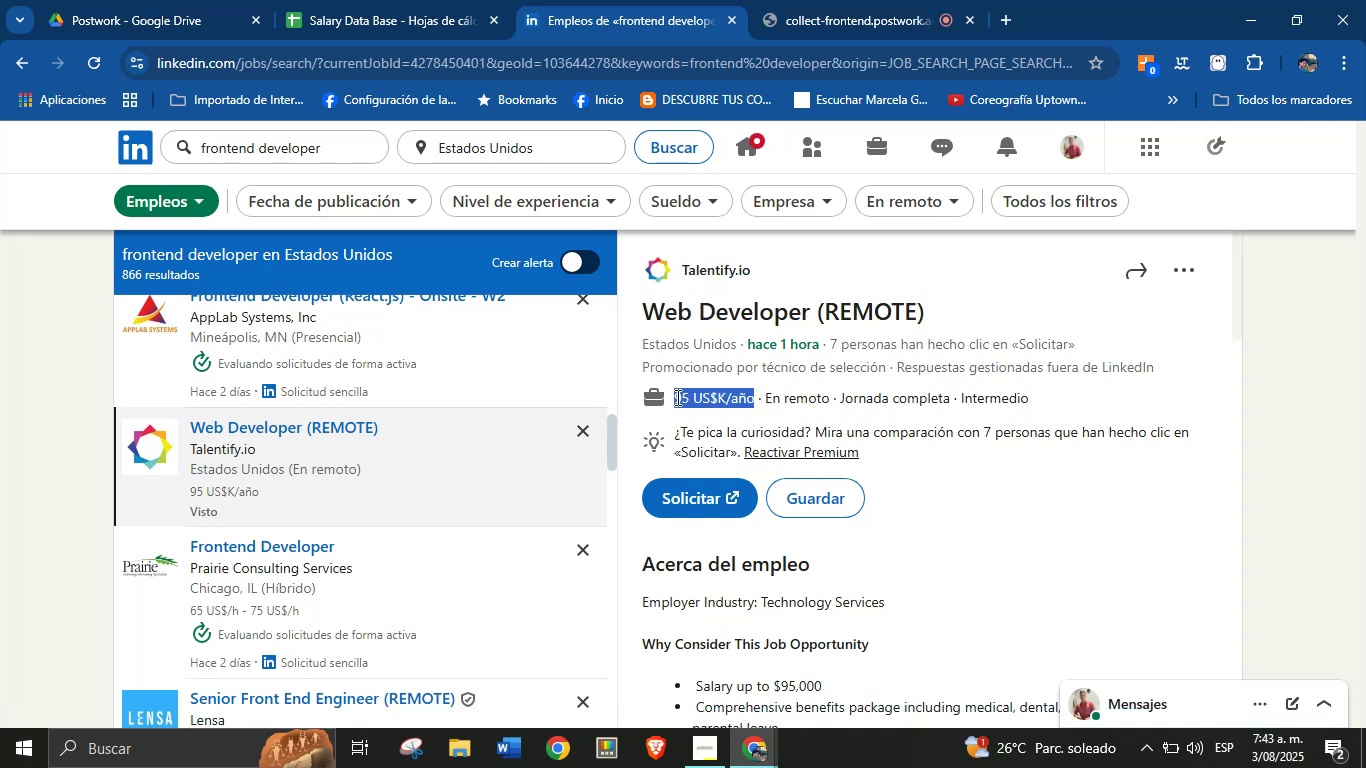 
key(Alt+Control+ControlLeft)
 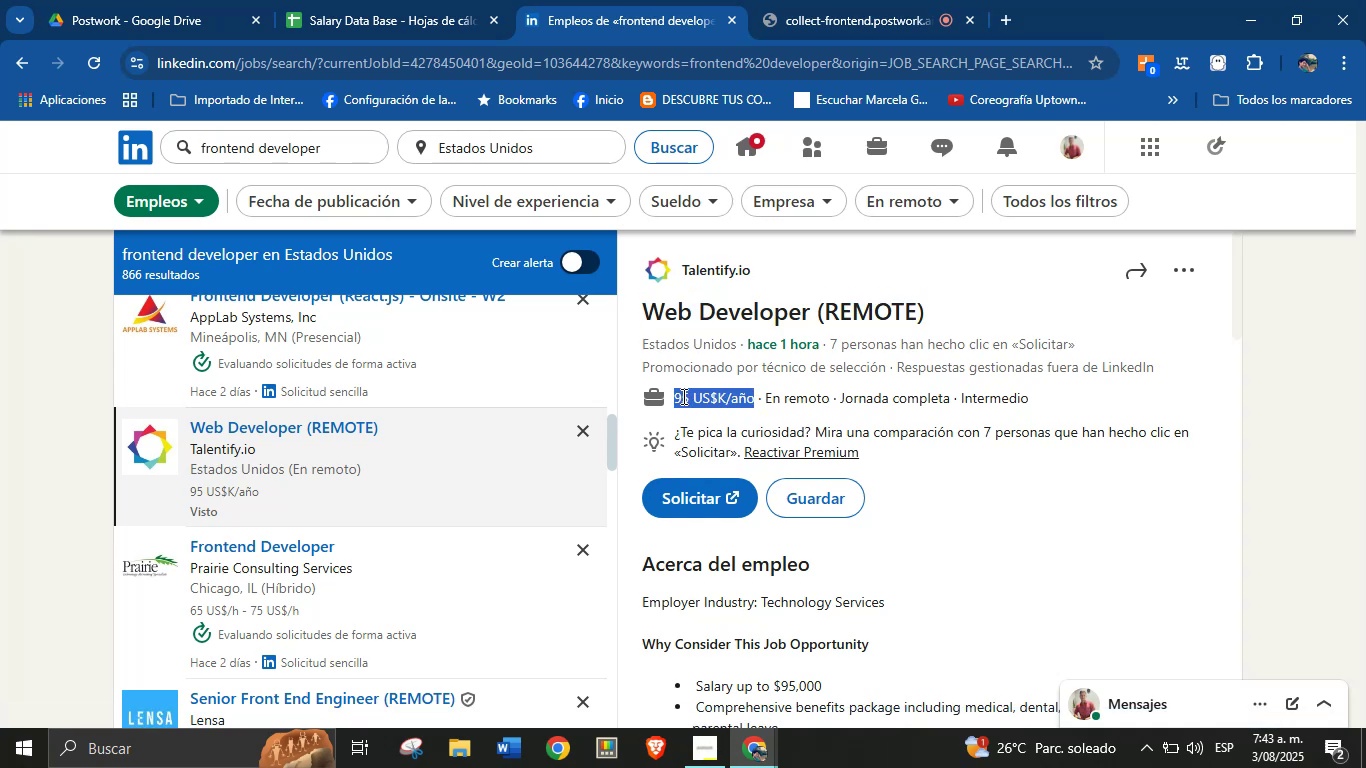 
key(Alt+Control+C)
 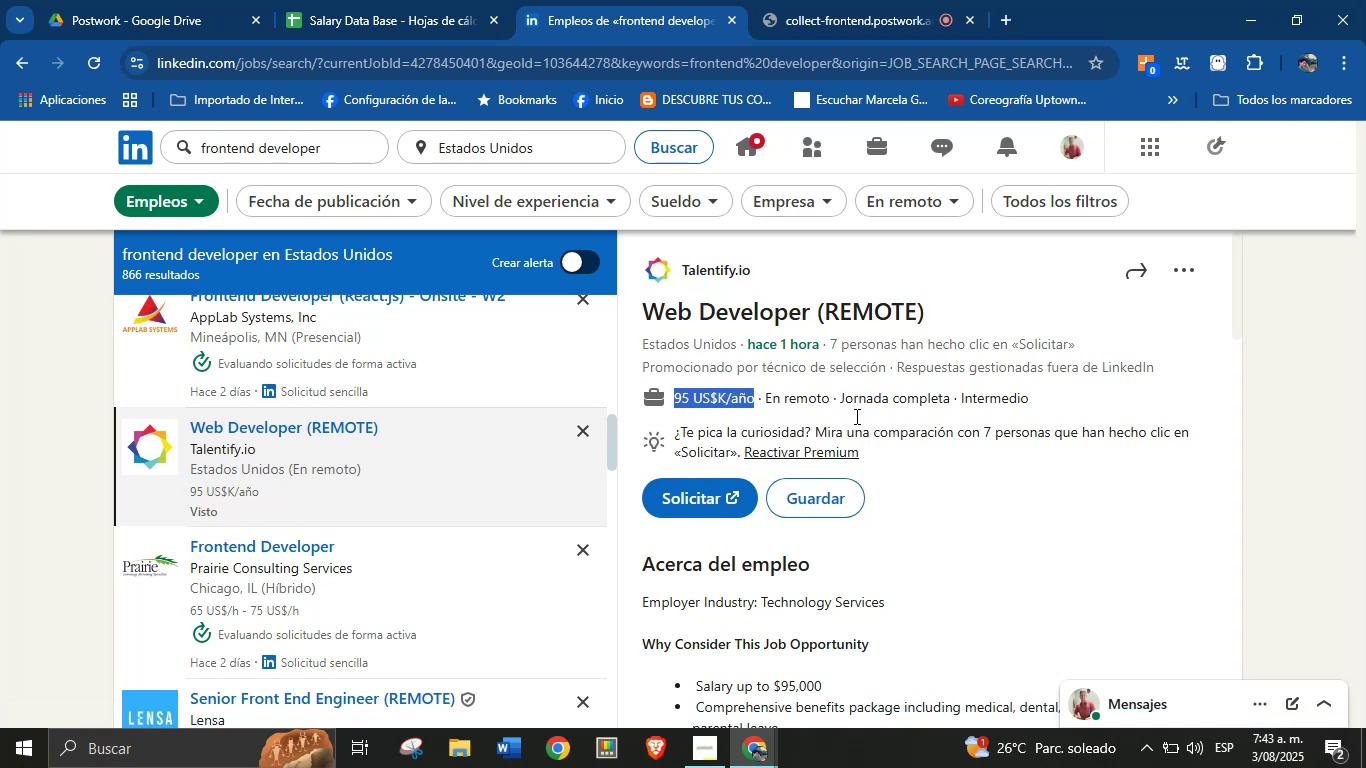 
scroll: coordinate [861, 490], scroll_direction: down, amount: 10.0
 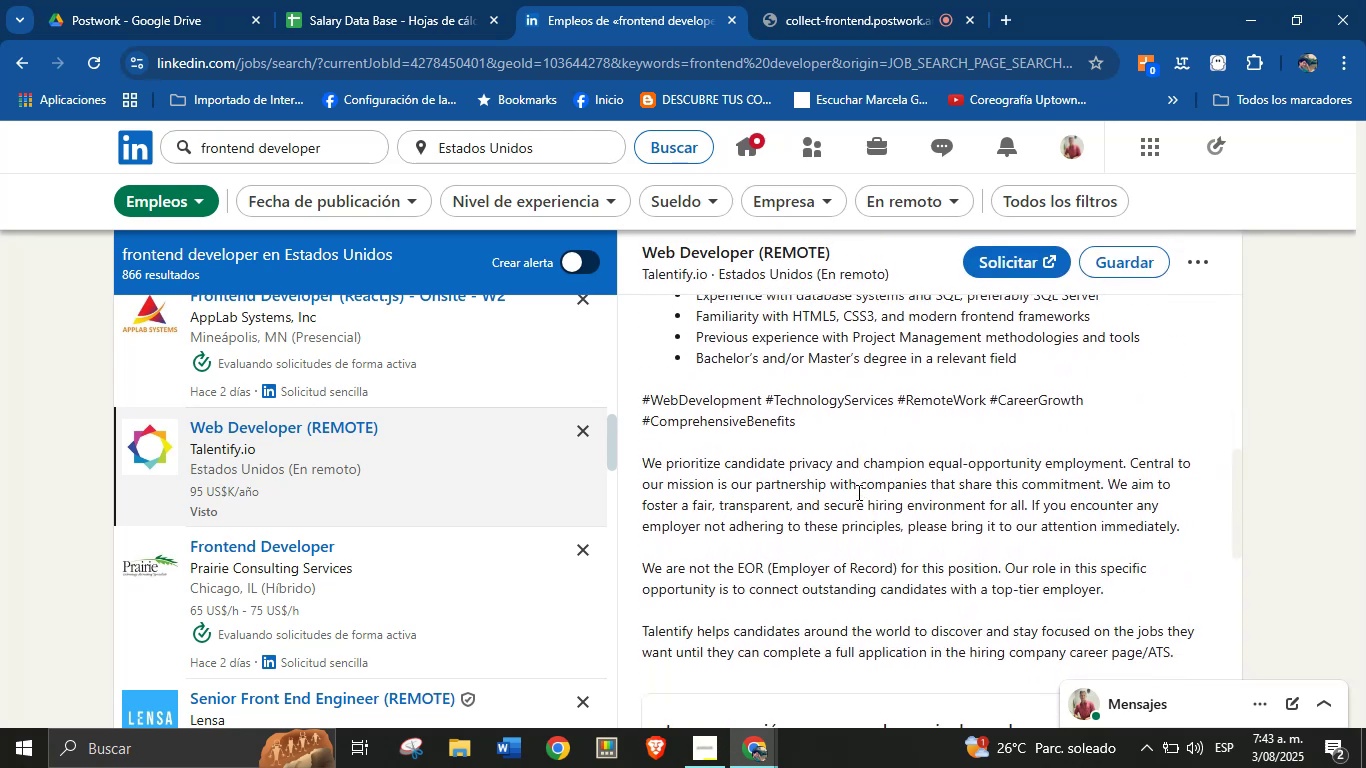 
scroll: coordinate [852, 503], scroll_direction: up, amount: 4.0
 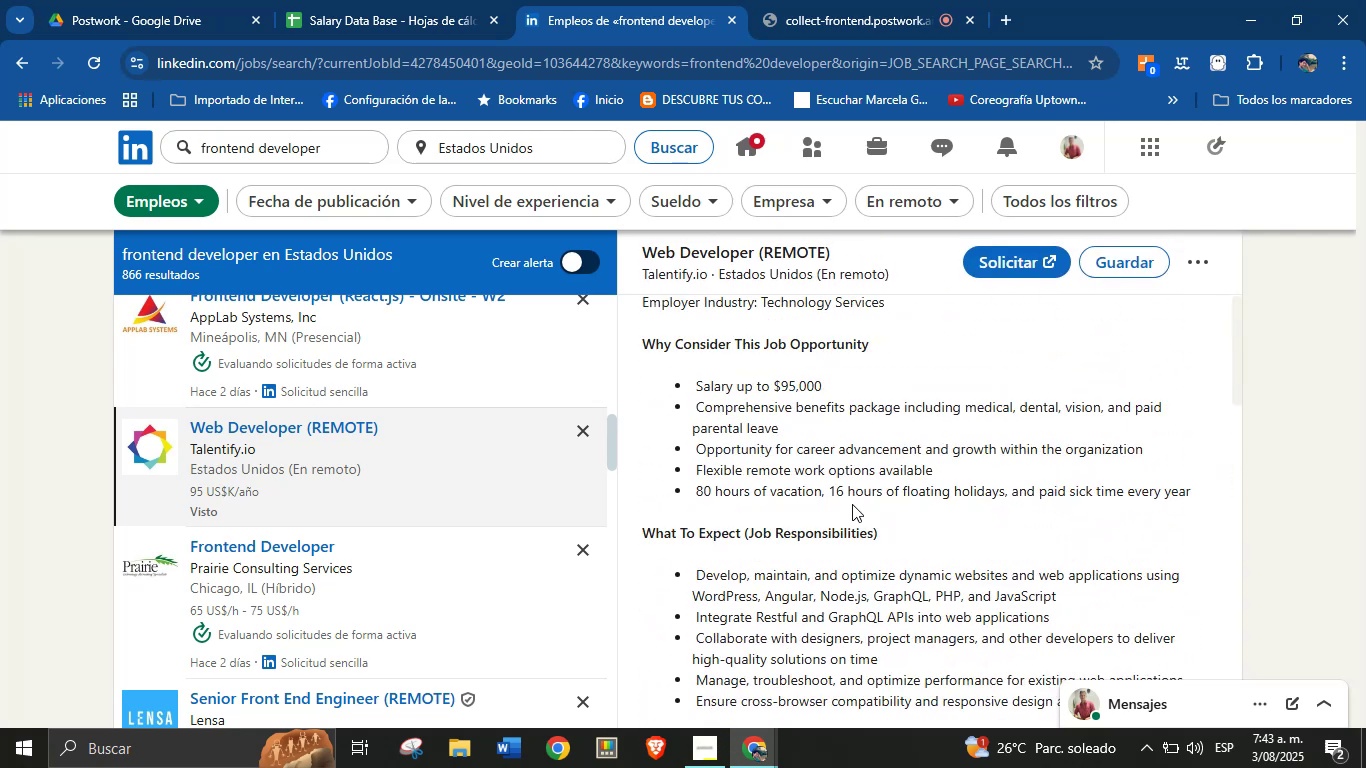 
scroll: coordinate [852, 505], scroll_direction: down, amount: 11.0
 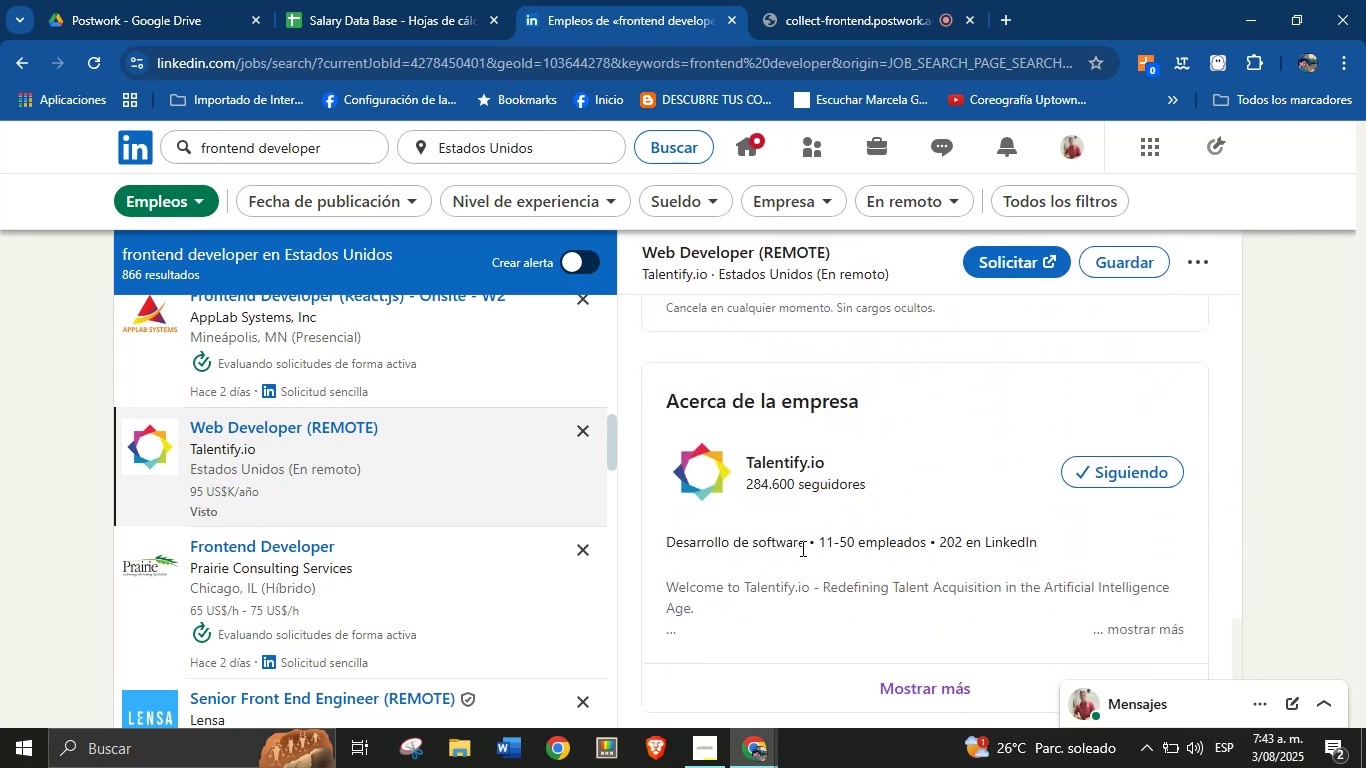 
left_click_drag(start_coordinate=[805, 547], to_coordinate=[664, 540])
 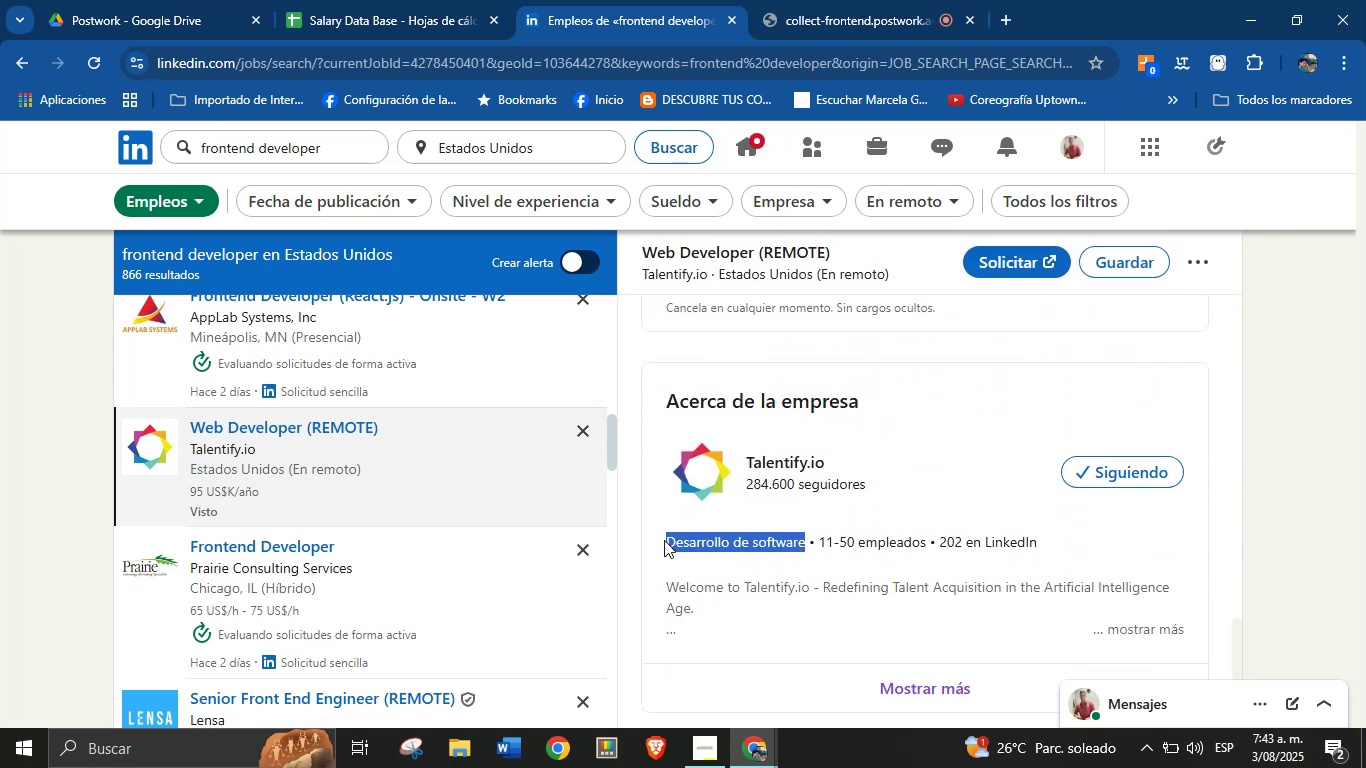 
key(Alt+AltLeft)
 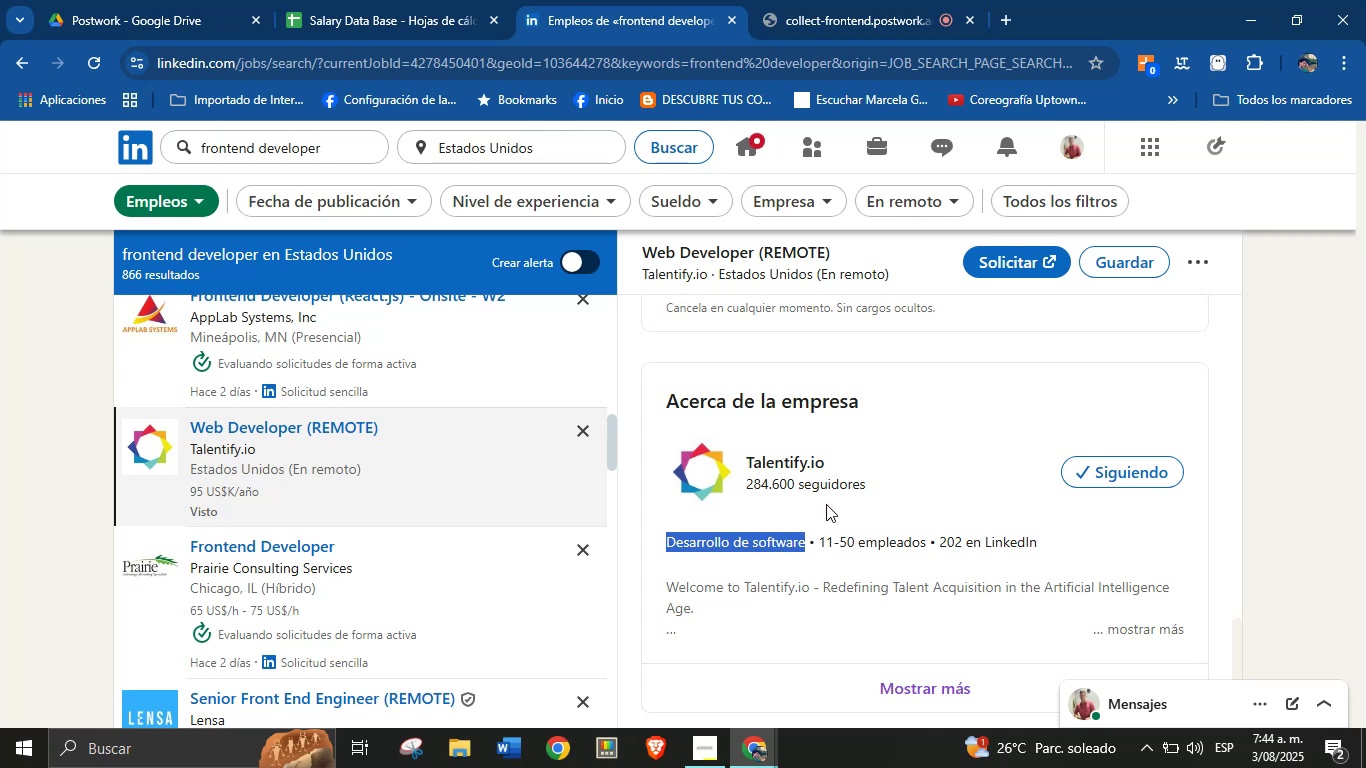 
key(Alt+Control+ControlLeft)
 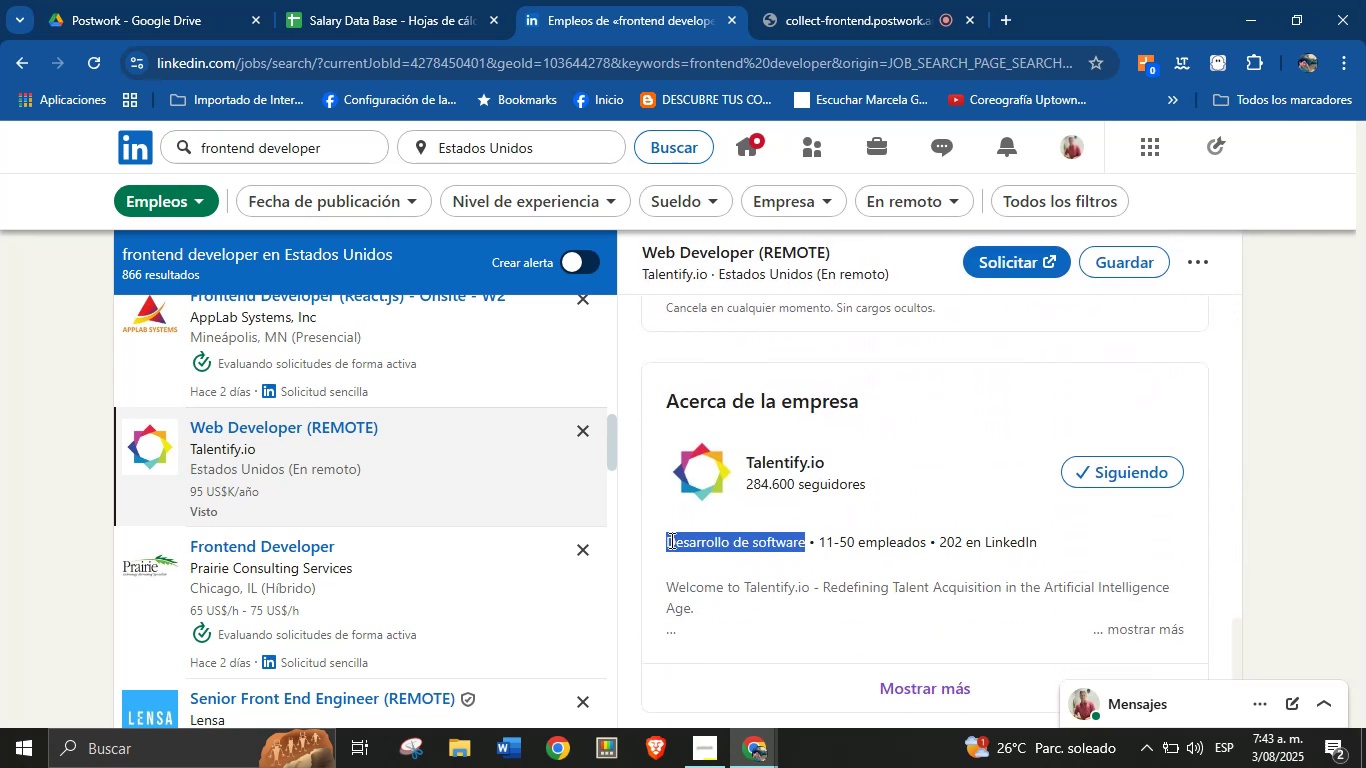 
key(Alt+Control+C)
 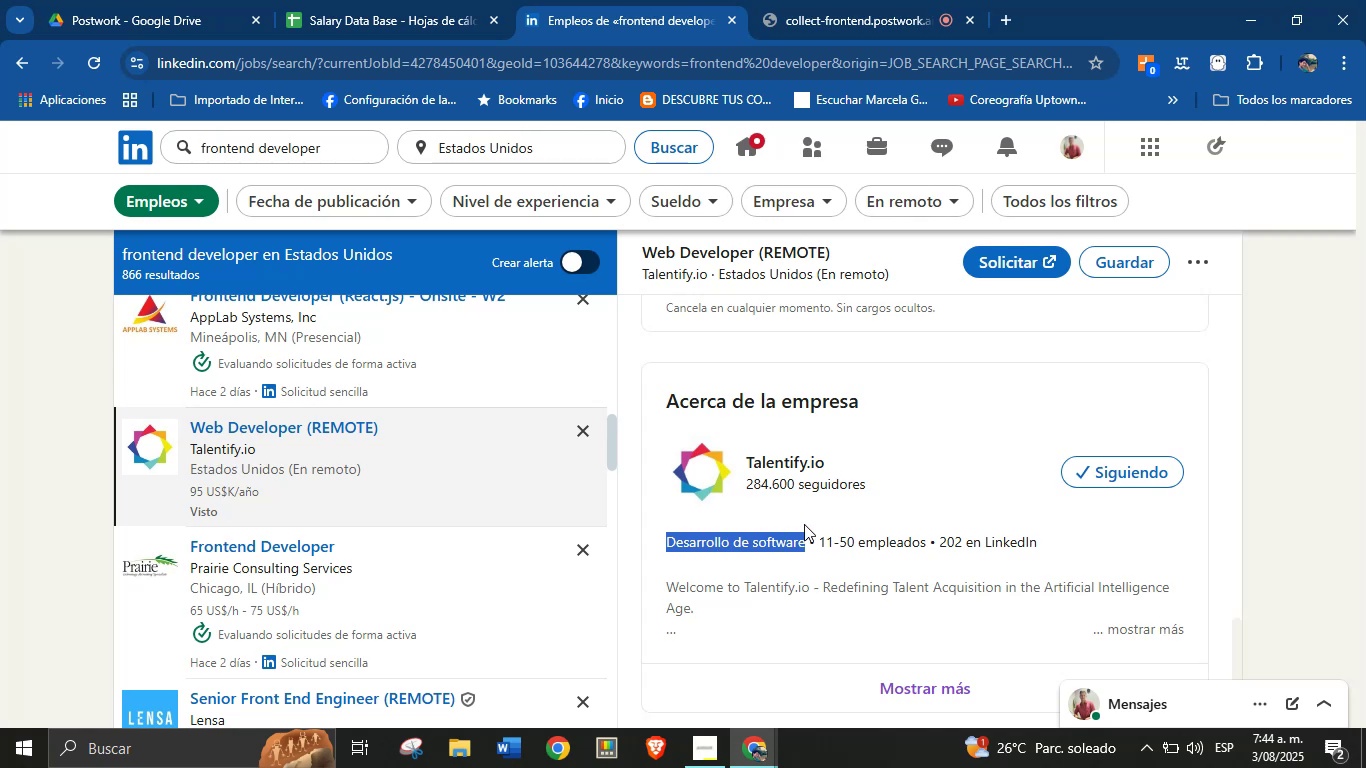 
scroll: coordinate [815, 452], scroll_direction: up, amount: 10.0
 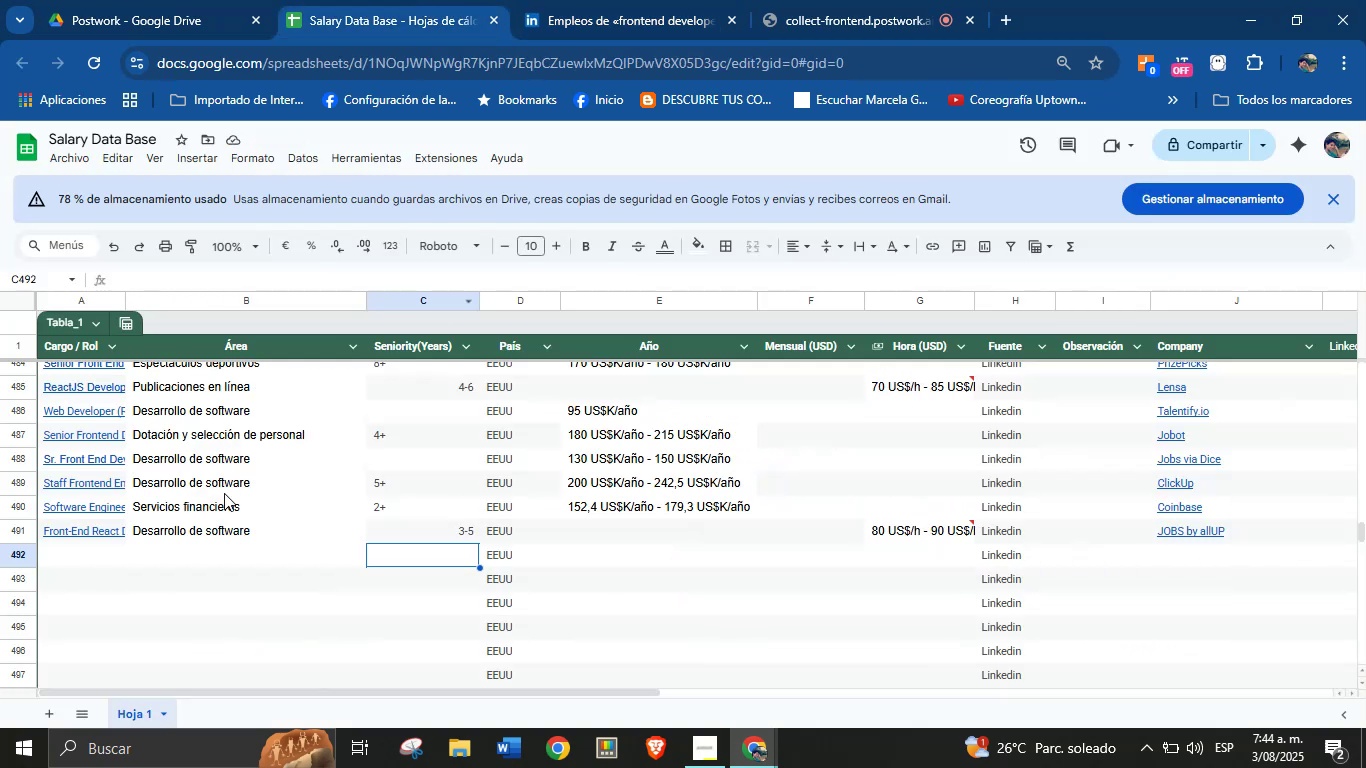 
left_click([102, 550])
 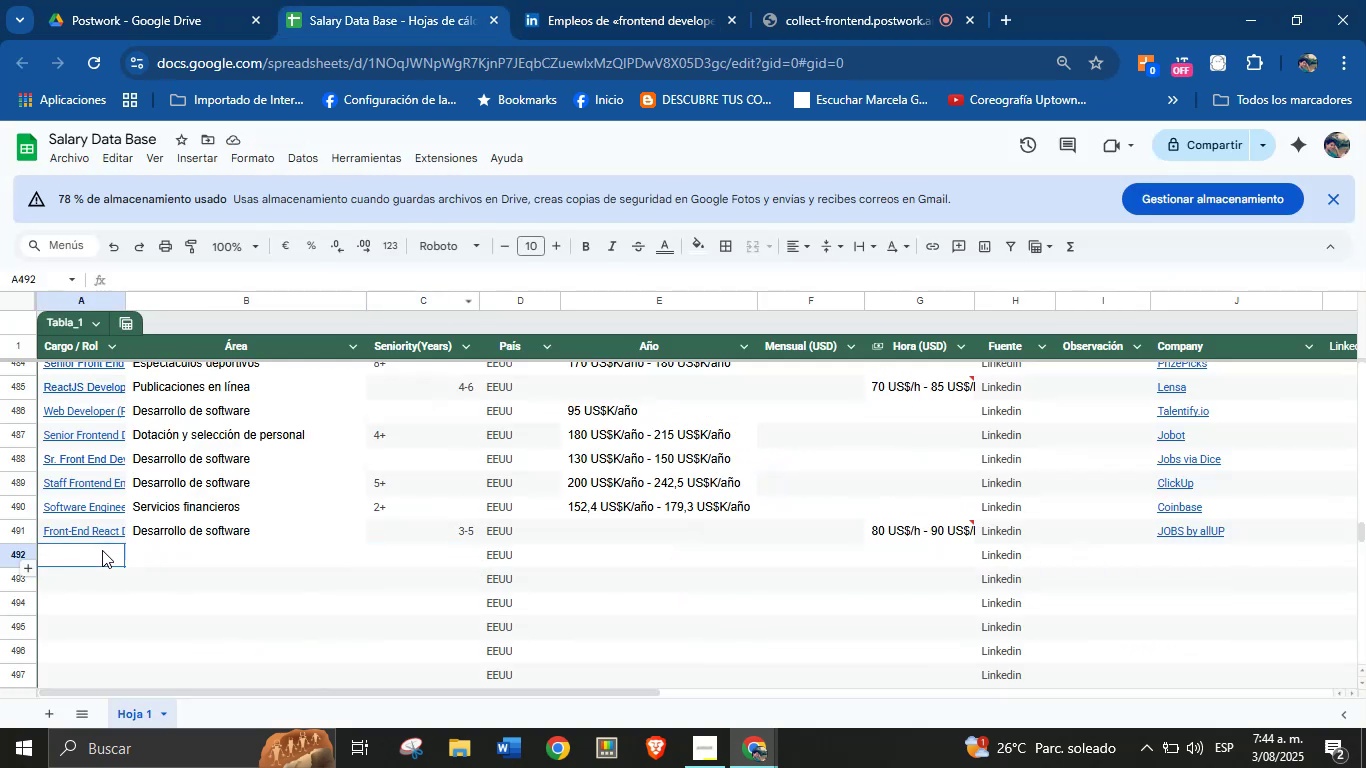 
key(Meta+MetaLeft)
 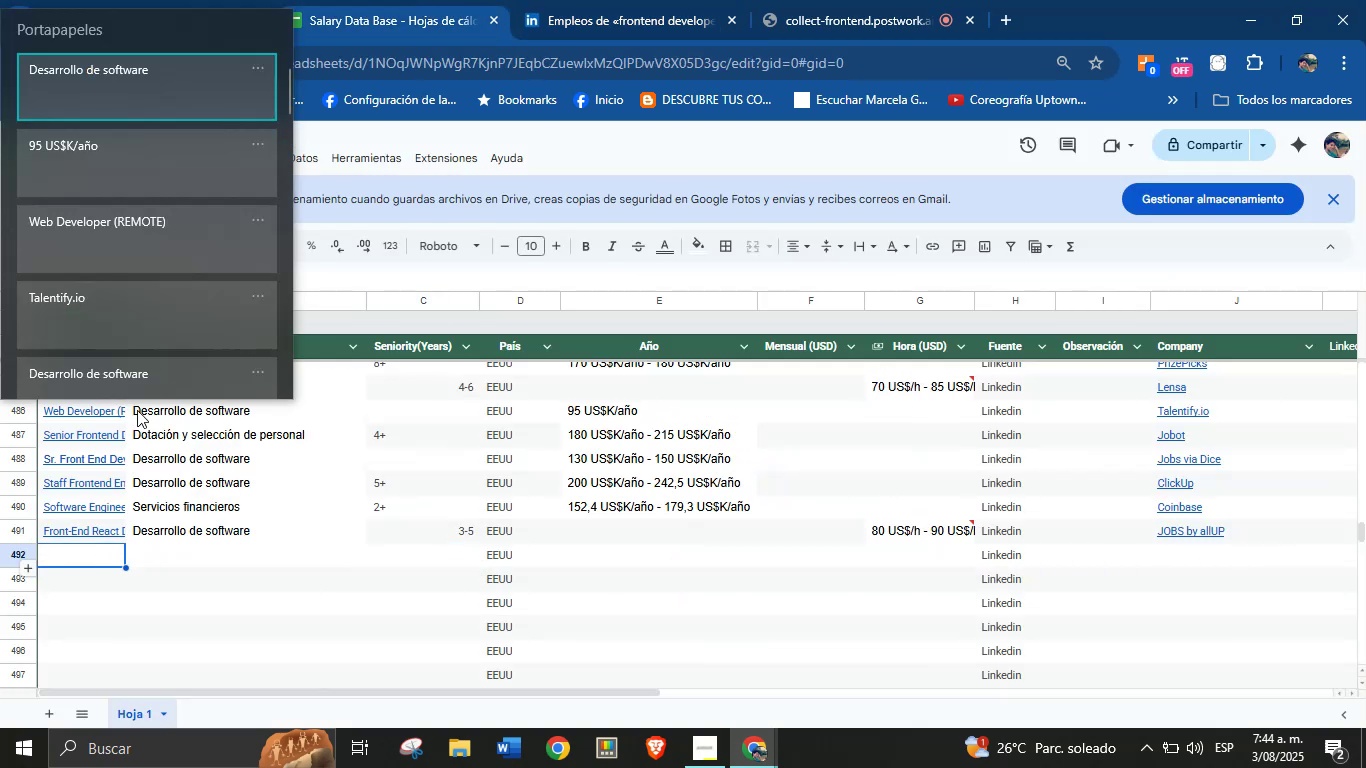 
key(Meta+MetaLeft)
 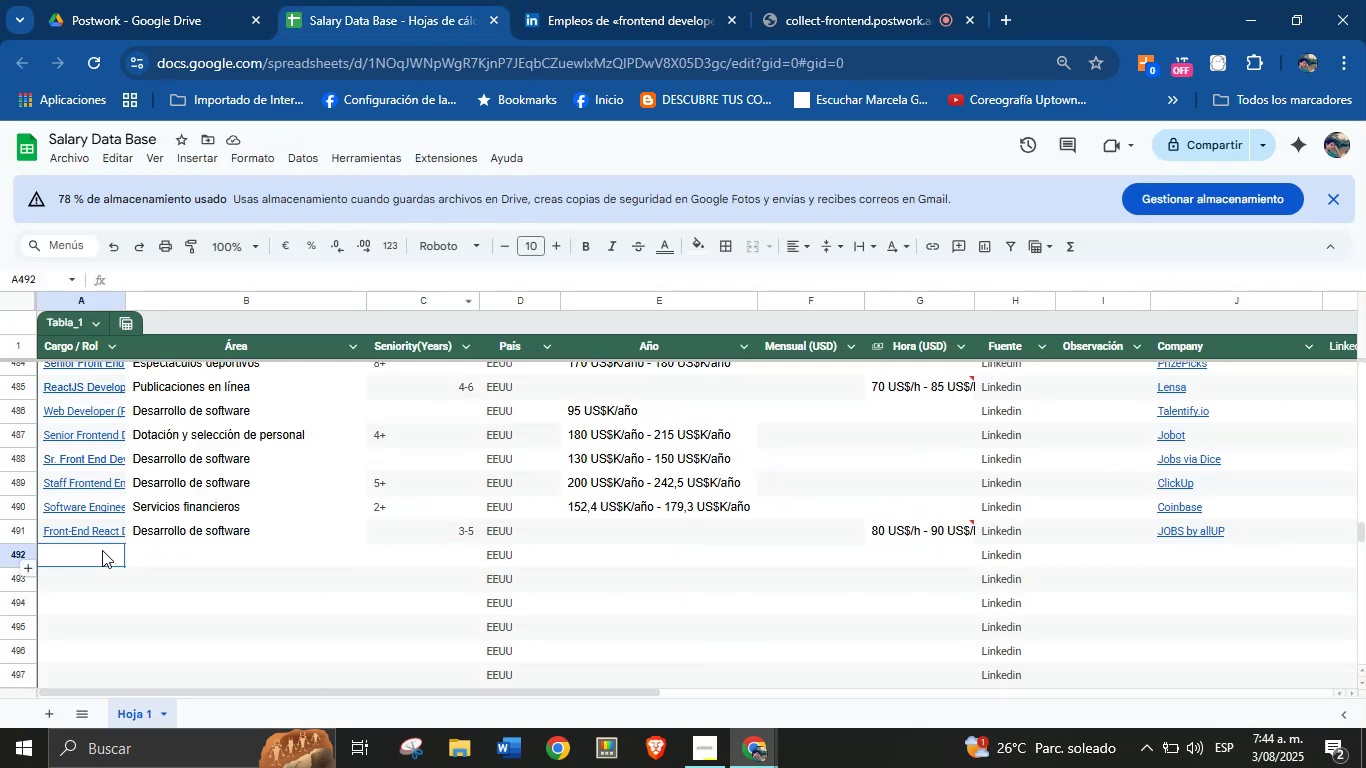 
key(Meta+V)
 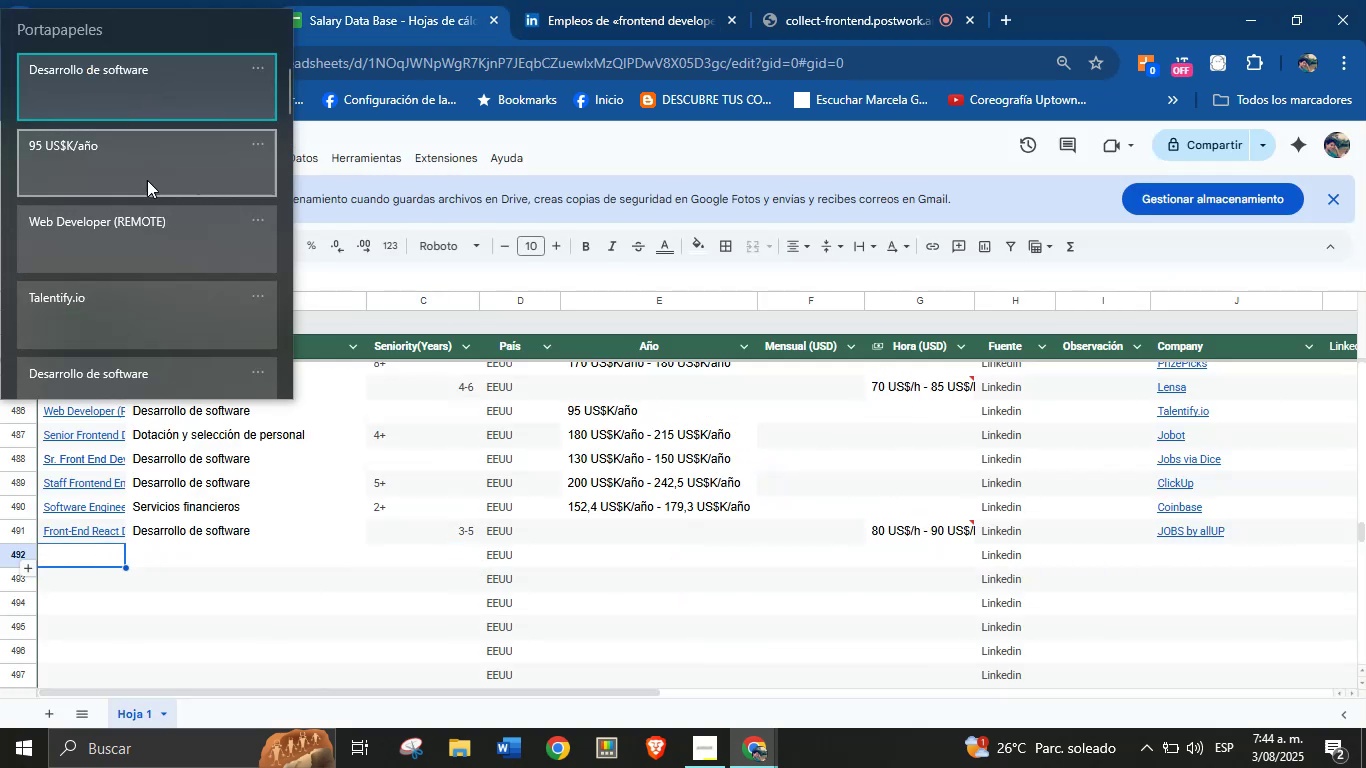 
left_click([144, 232])
 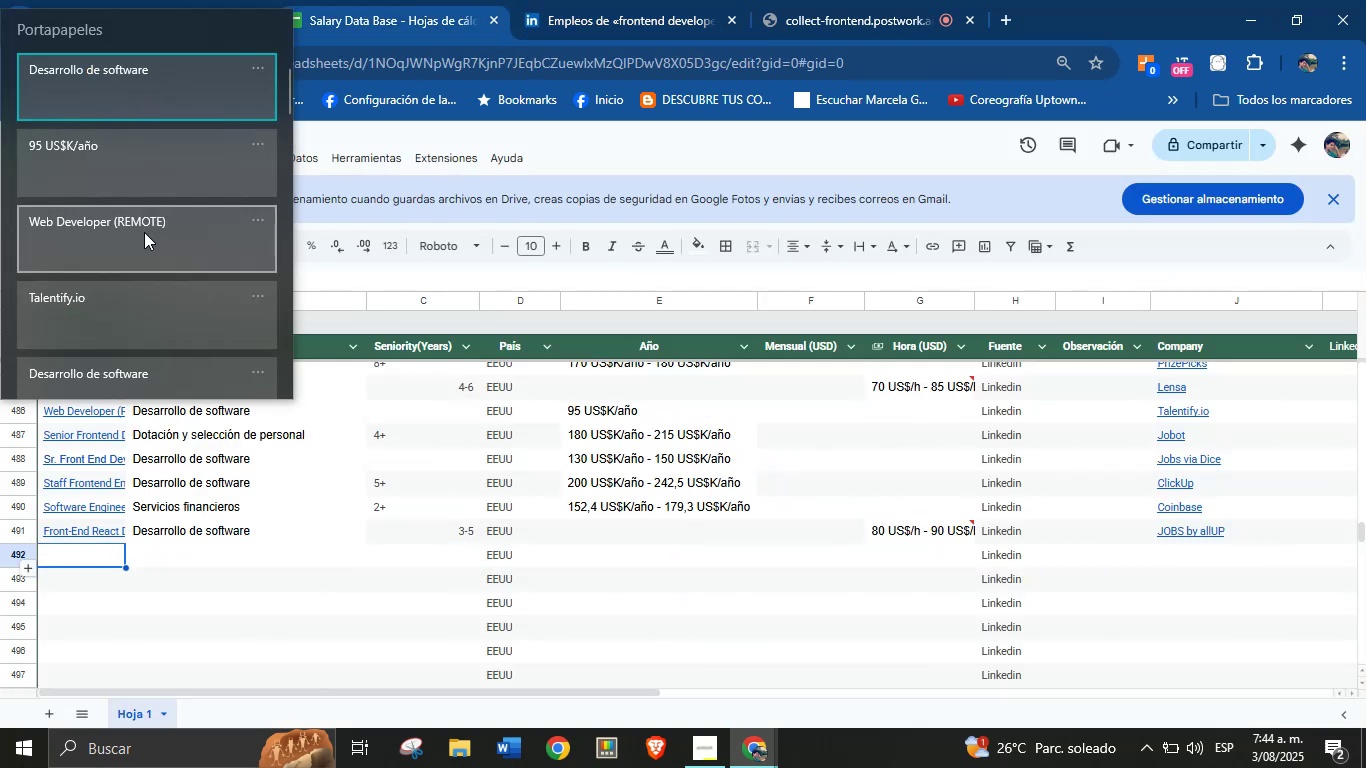 
key(Control+ControlLeft)
 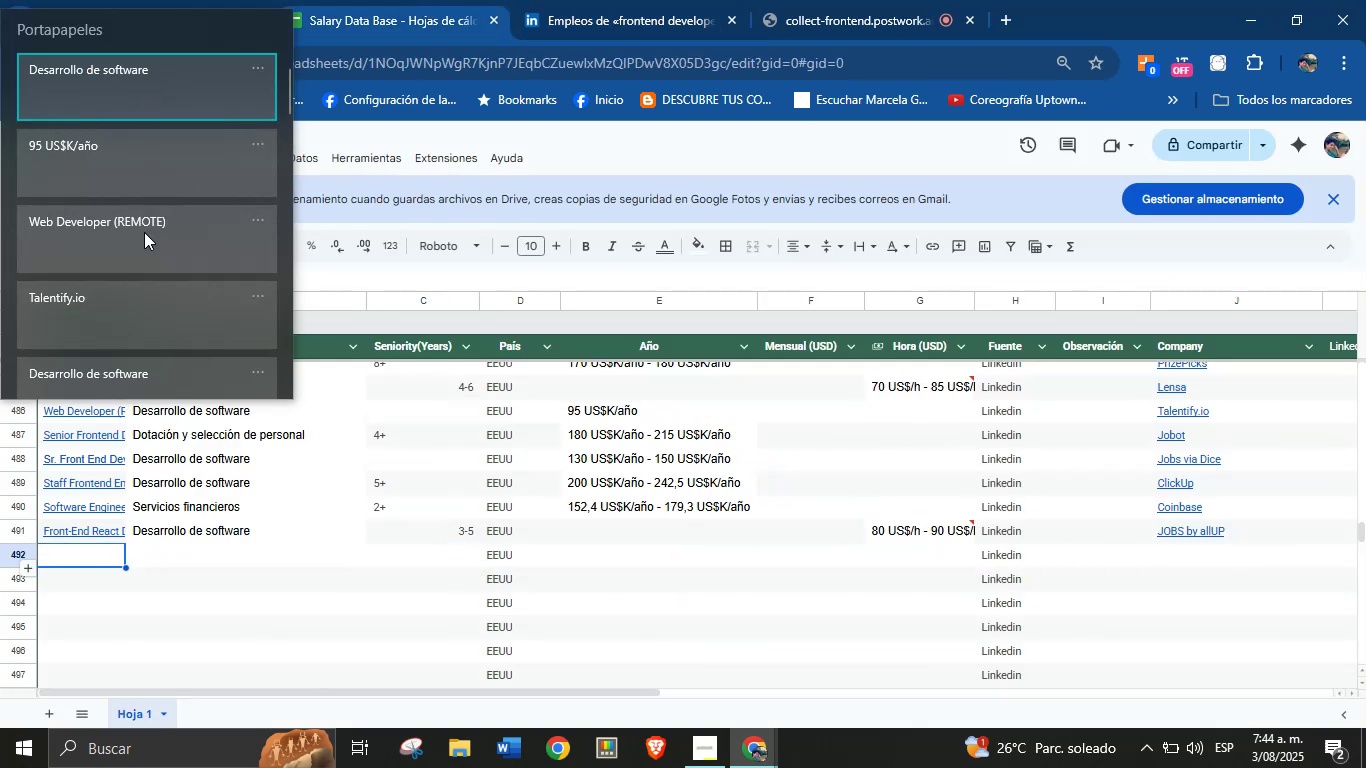 
key(Control+V)
 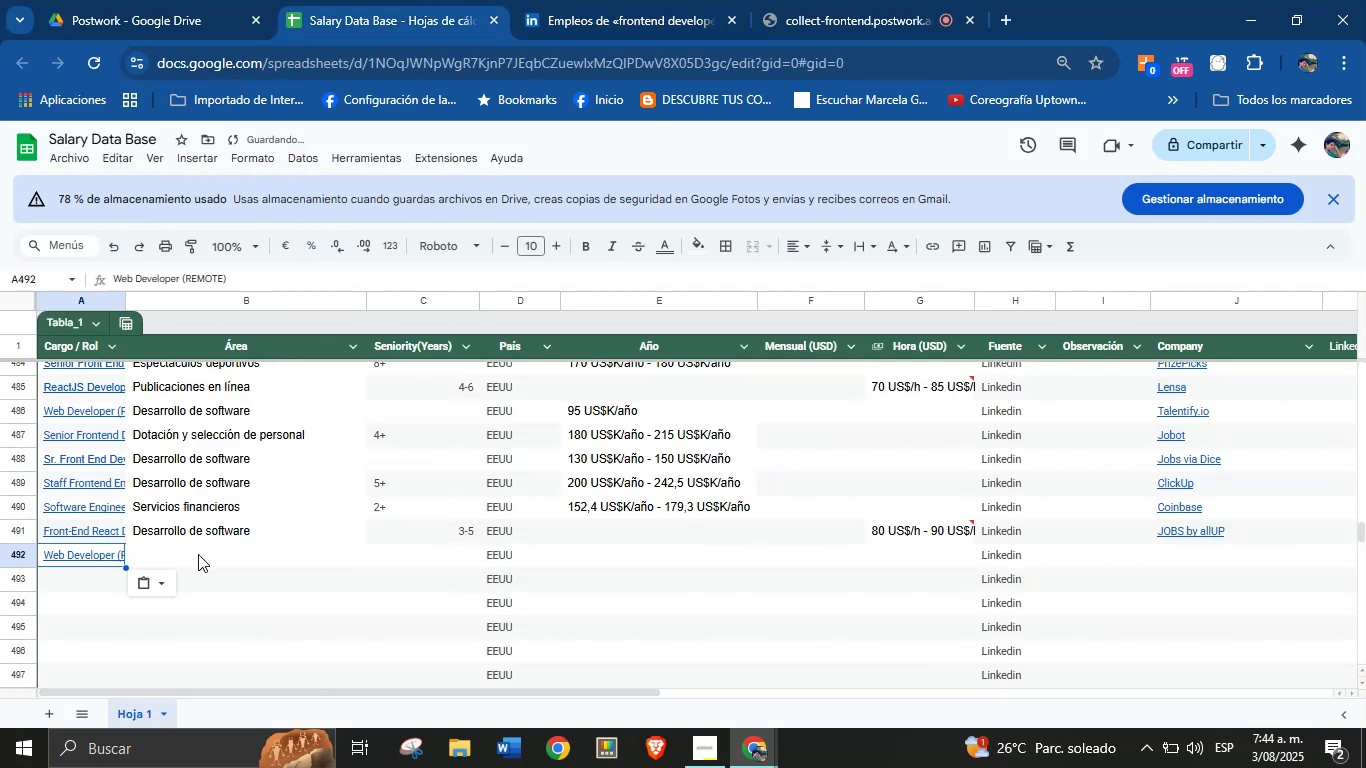 
left_click([199, 554])
 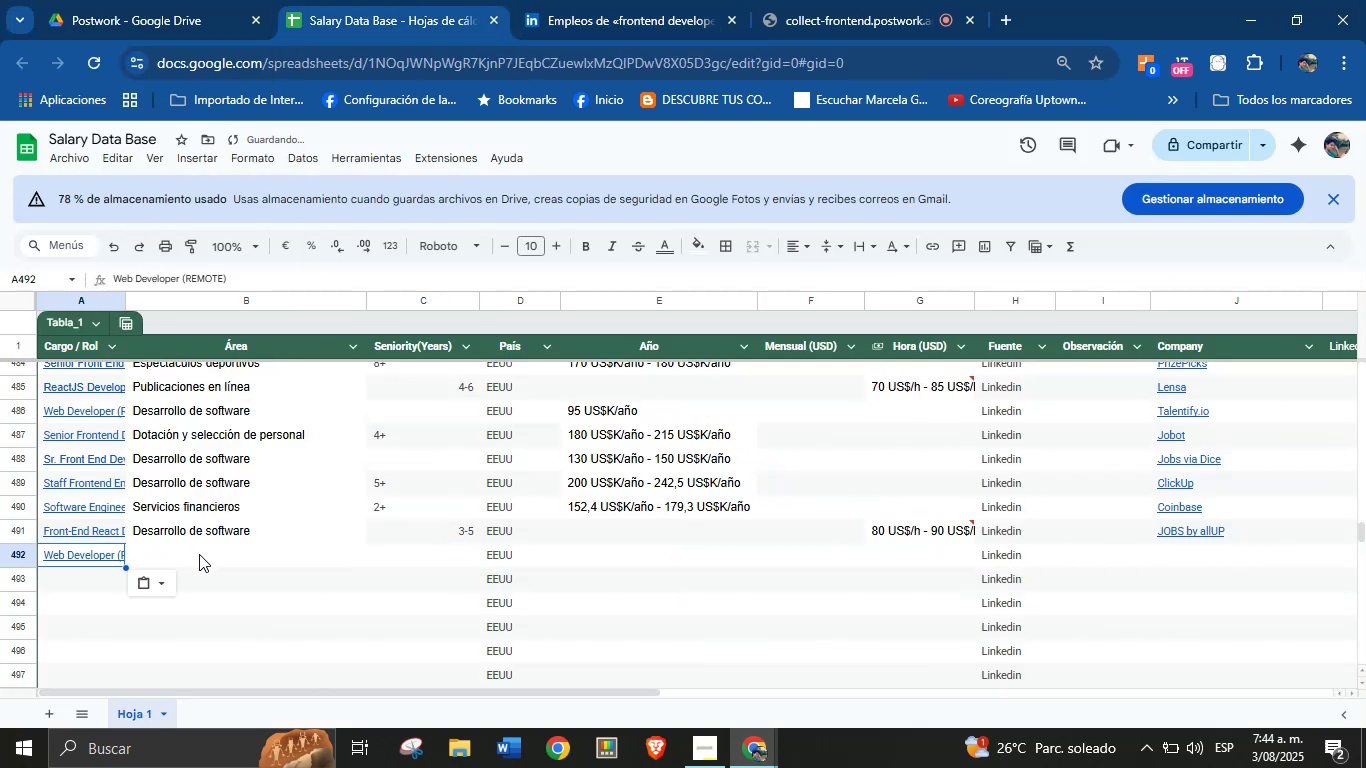 
key(Meta+MetaLeft)
 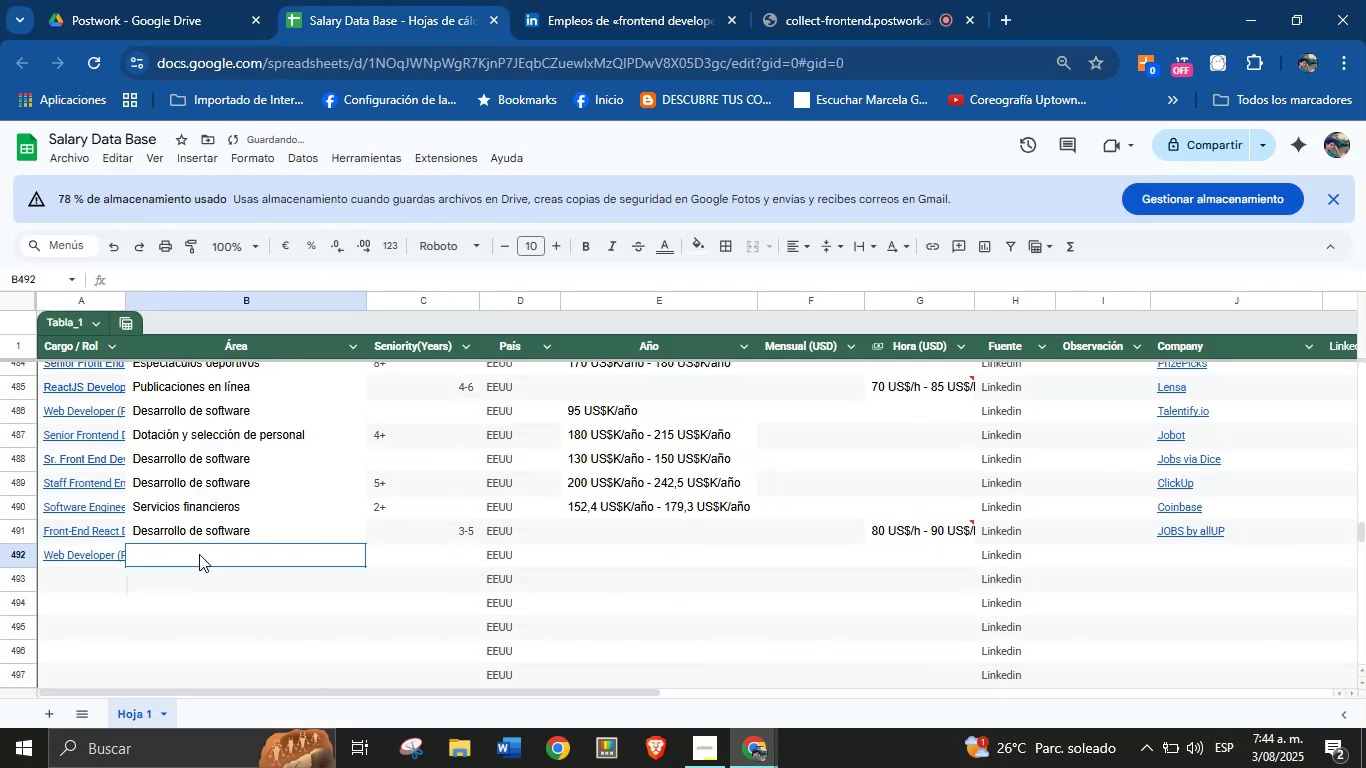 
key(Meta+MetaLeft)
 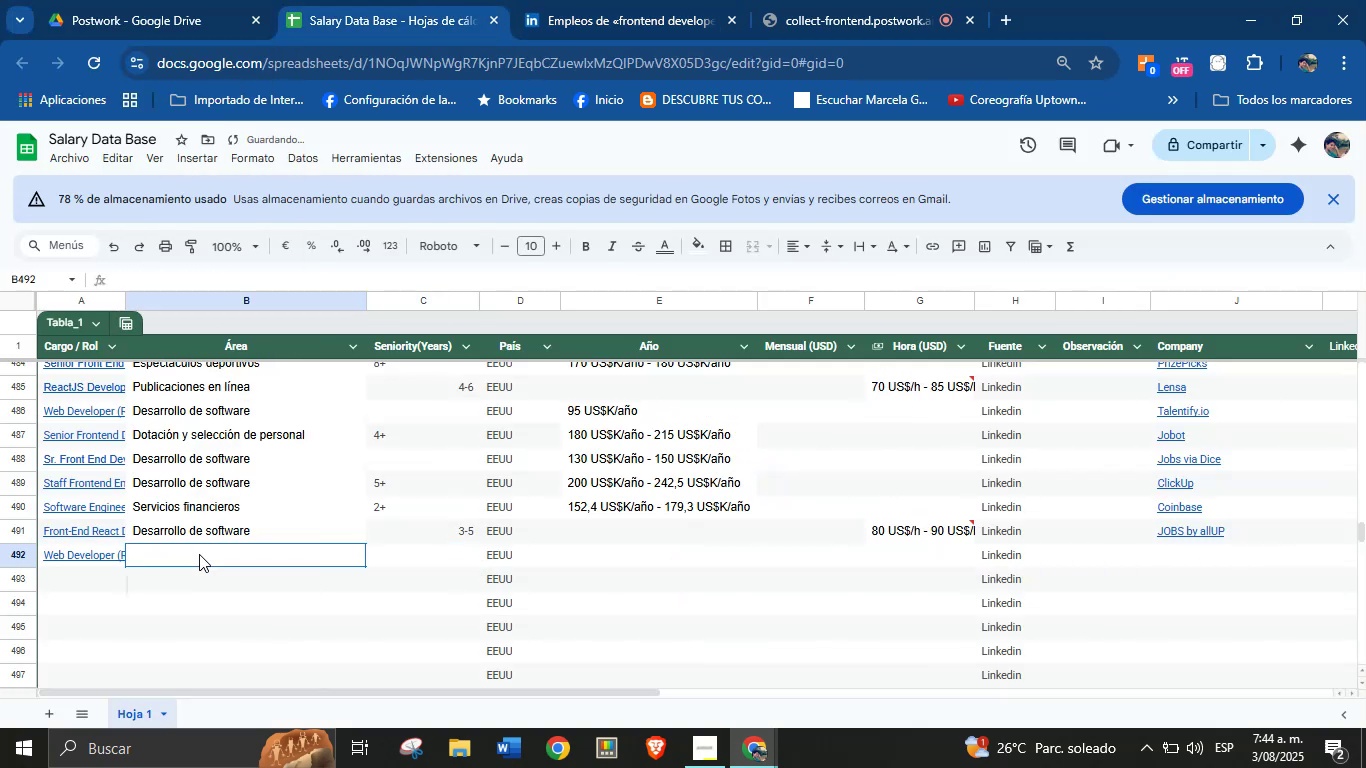 
key(Meta+V)
 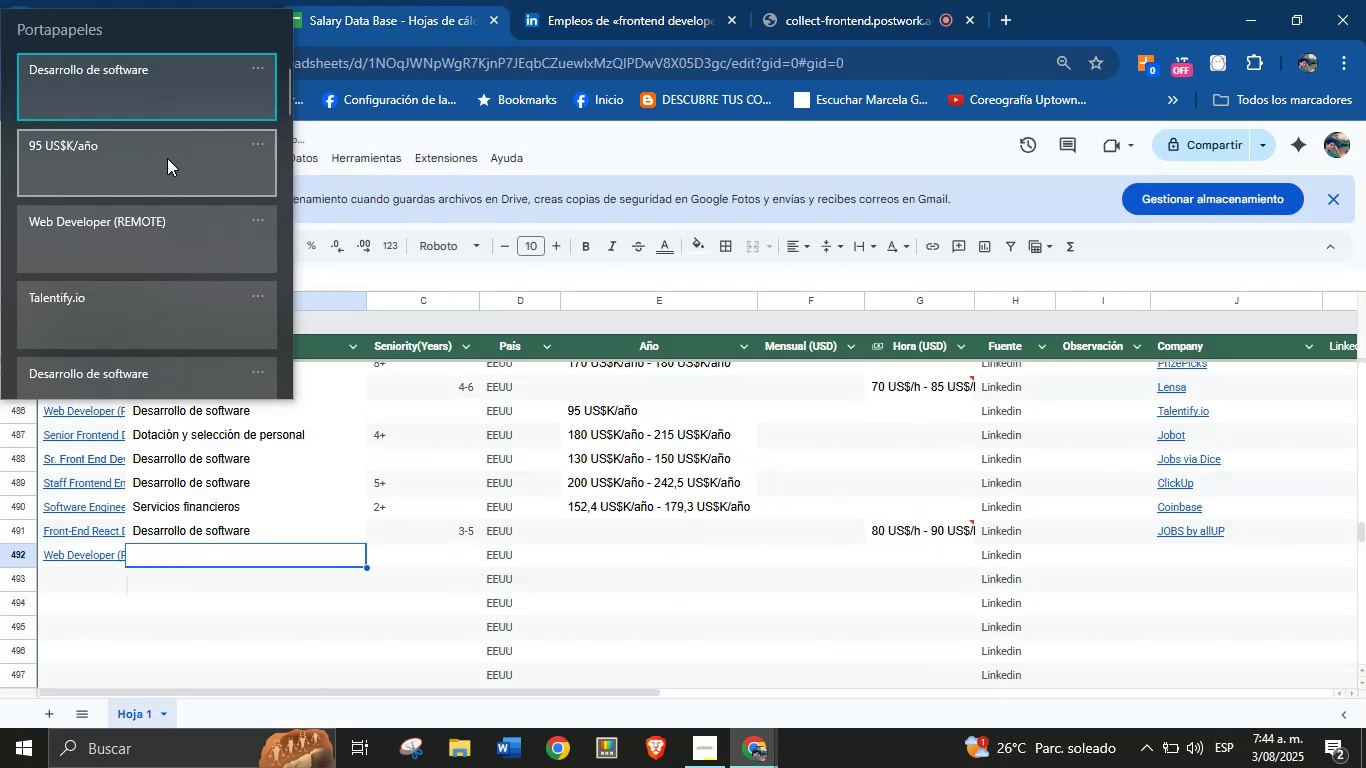 
left_click([184, 90])
 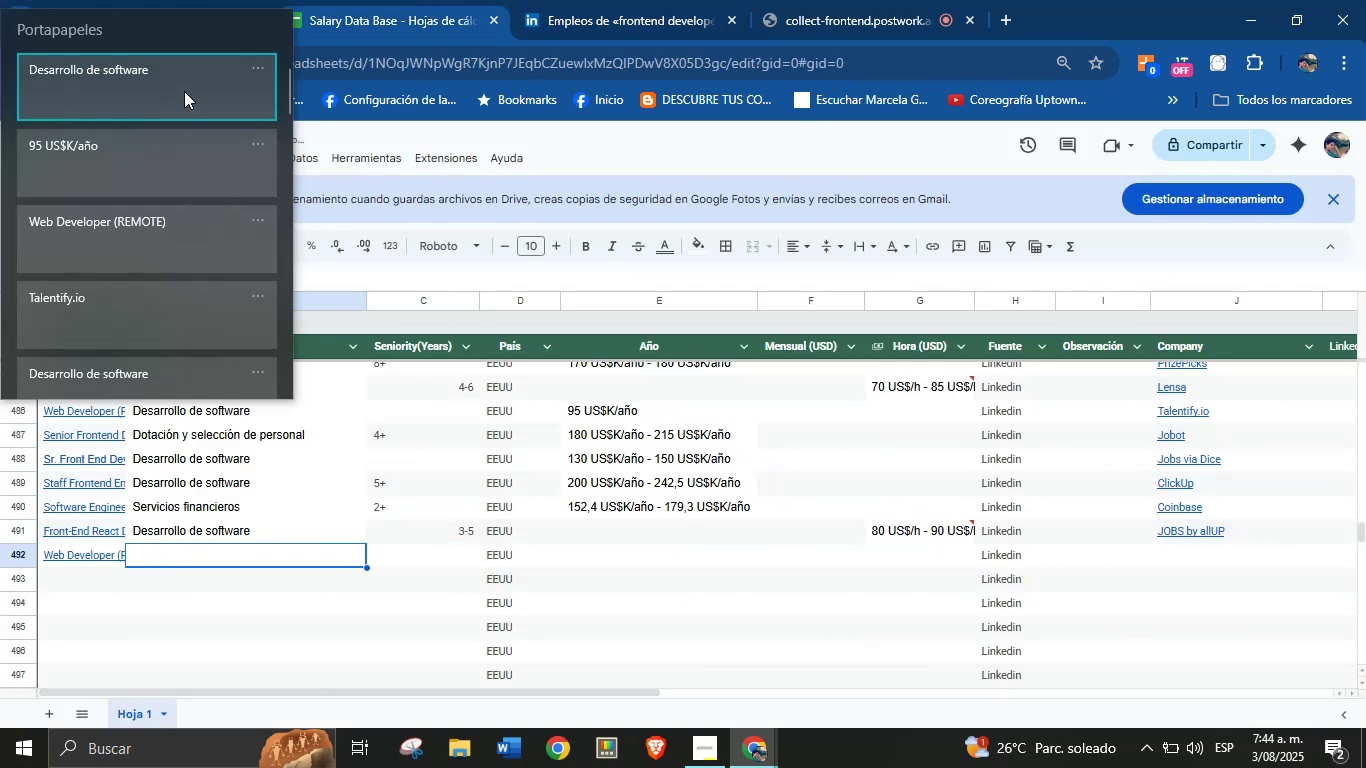 
key(Control+ControlLeft)
 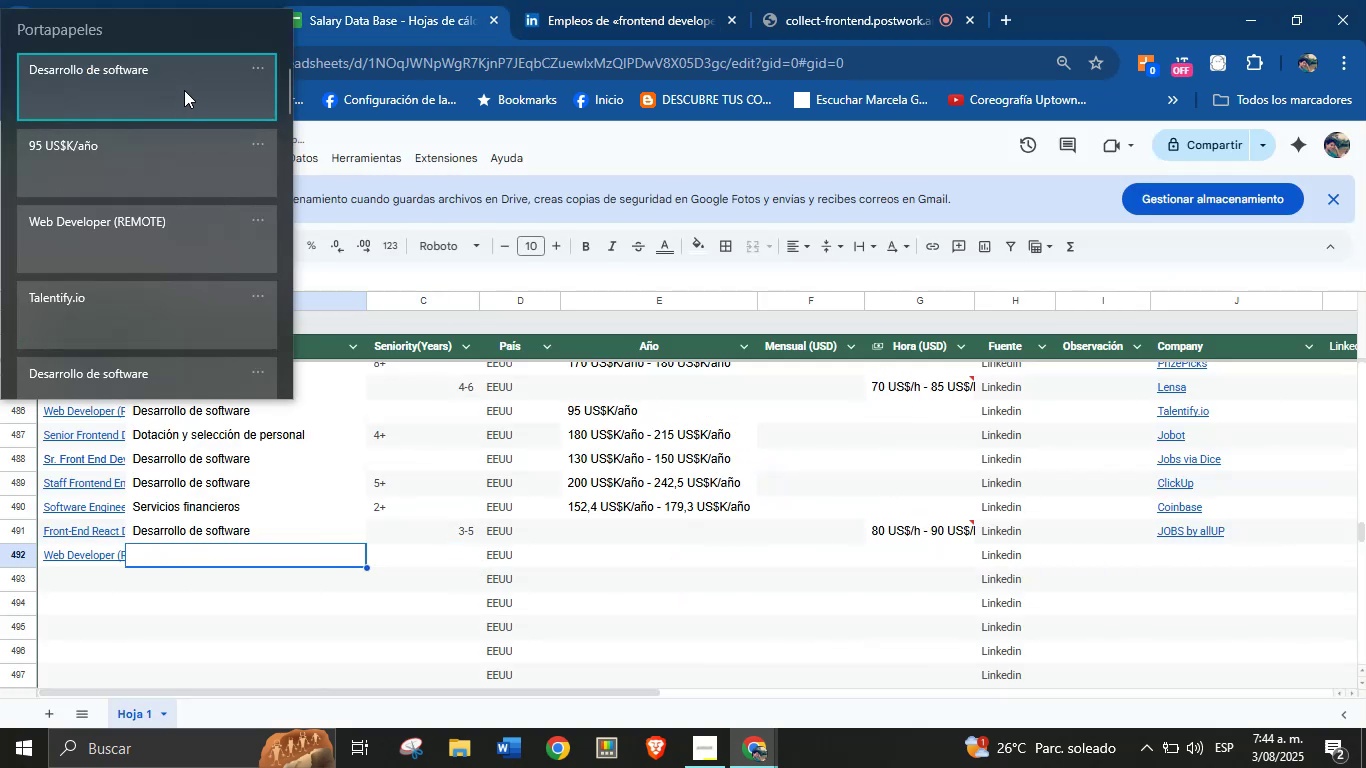 
key(Control+V)
 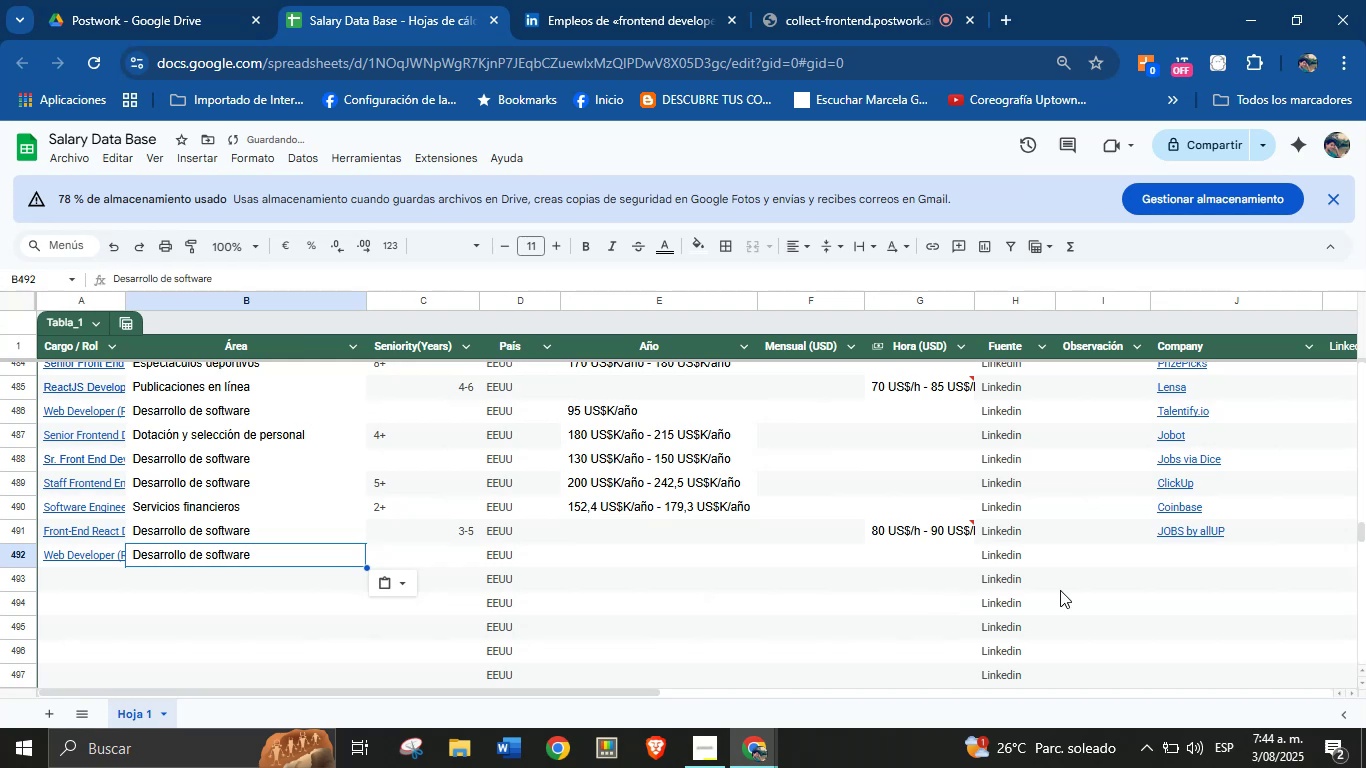 
left_click([1185, 563])
 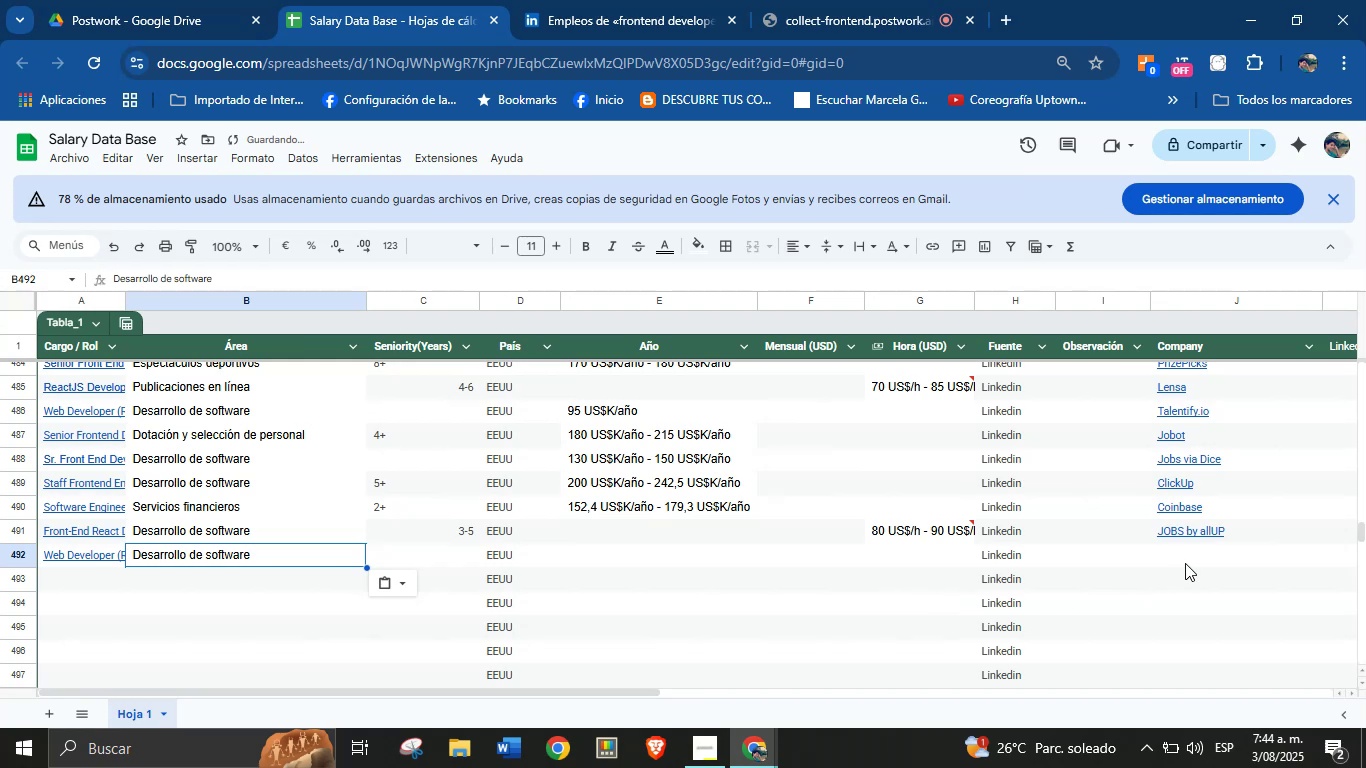 
key(Meta+V)
 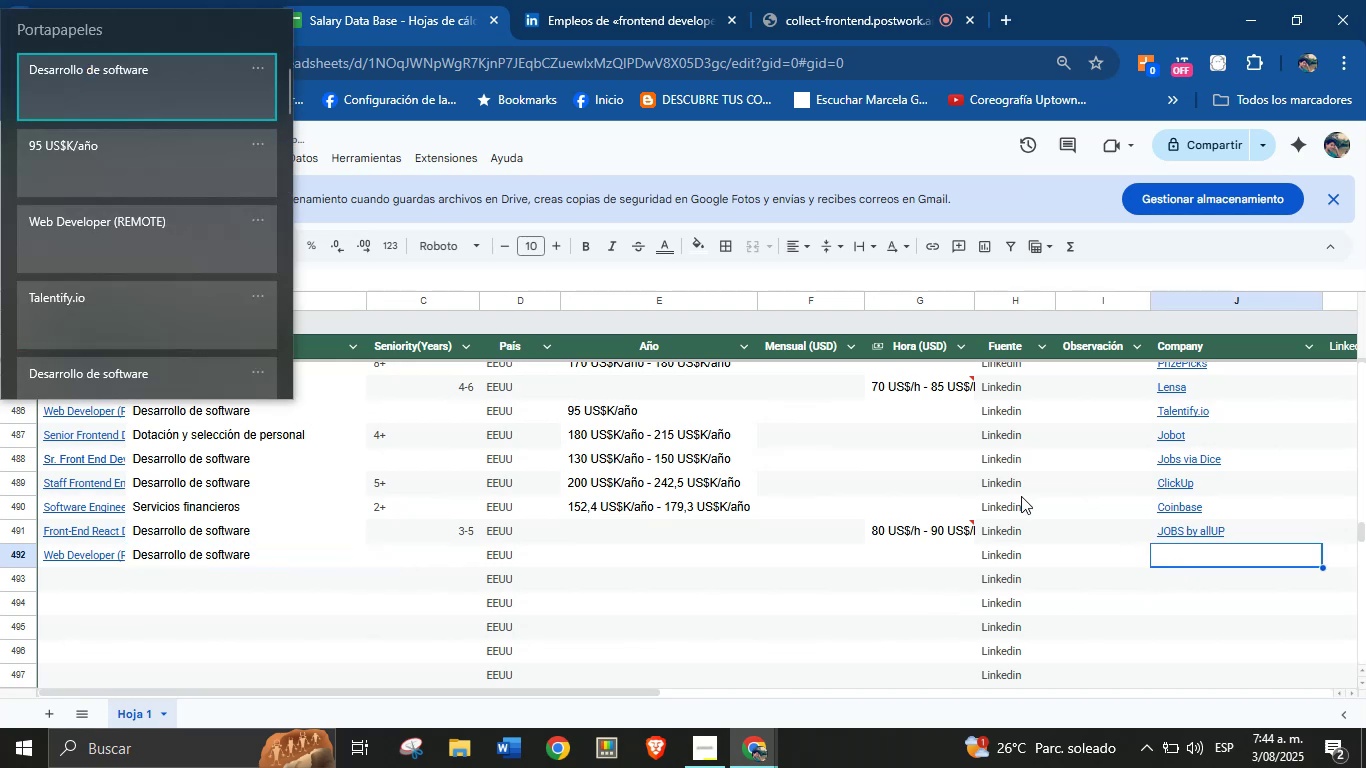 
key(Meta+MetaLeft)
 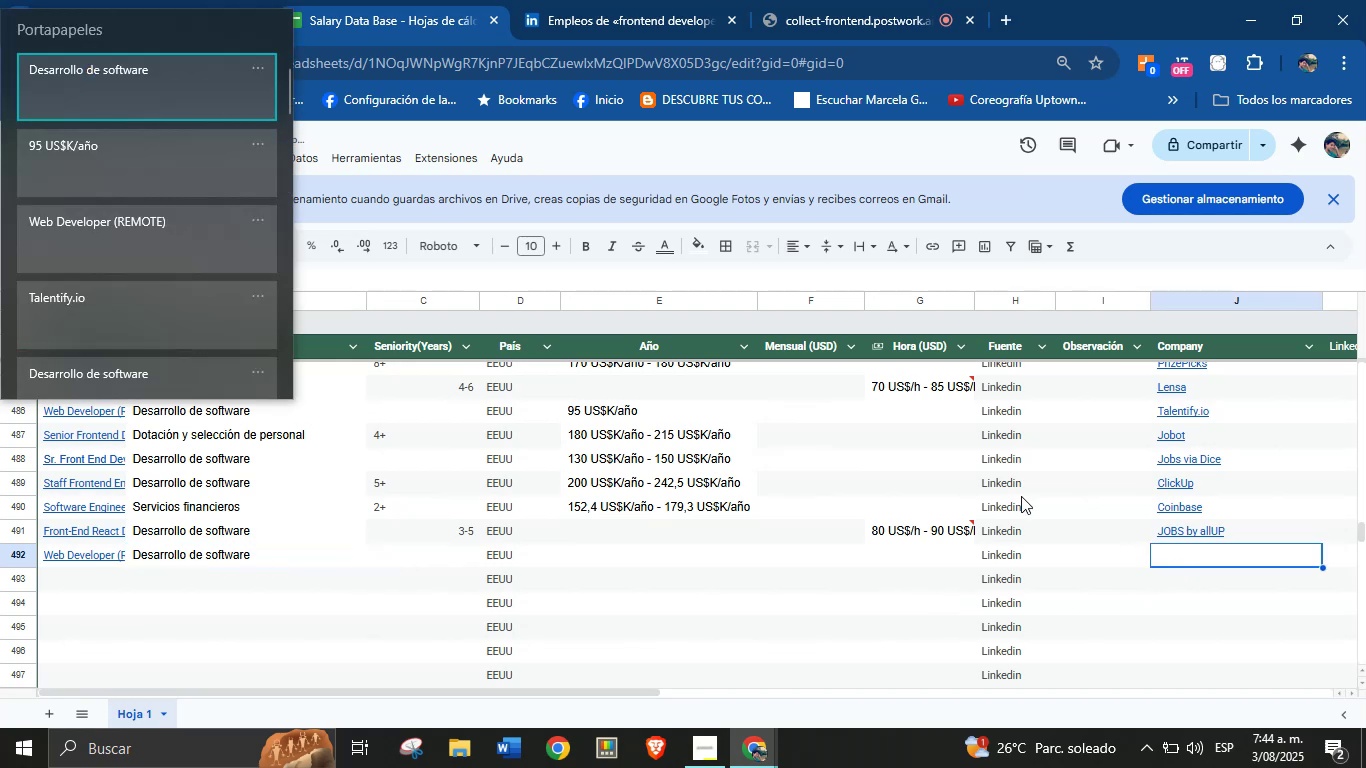 
key(Meta+MetaLeft)
 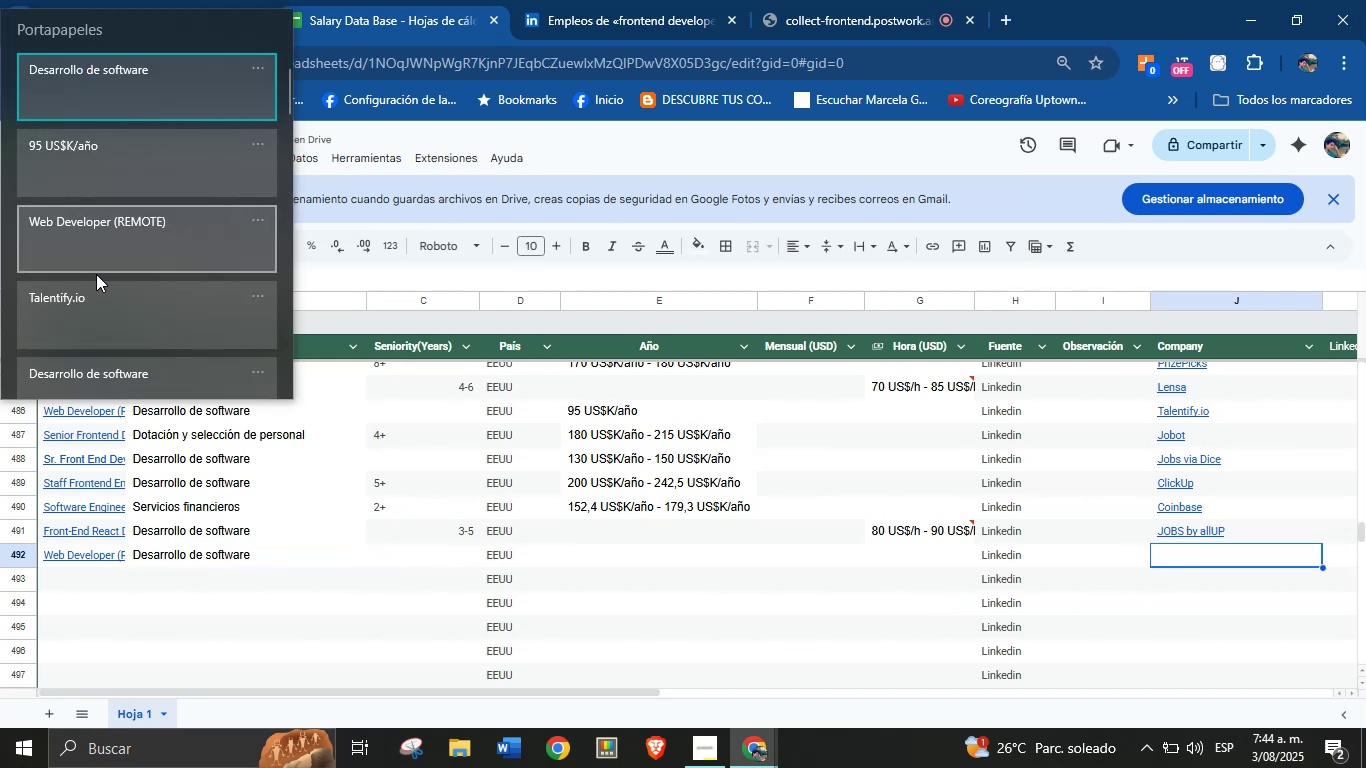 
left_click([102, 306])
 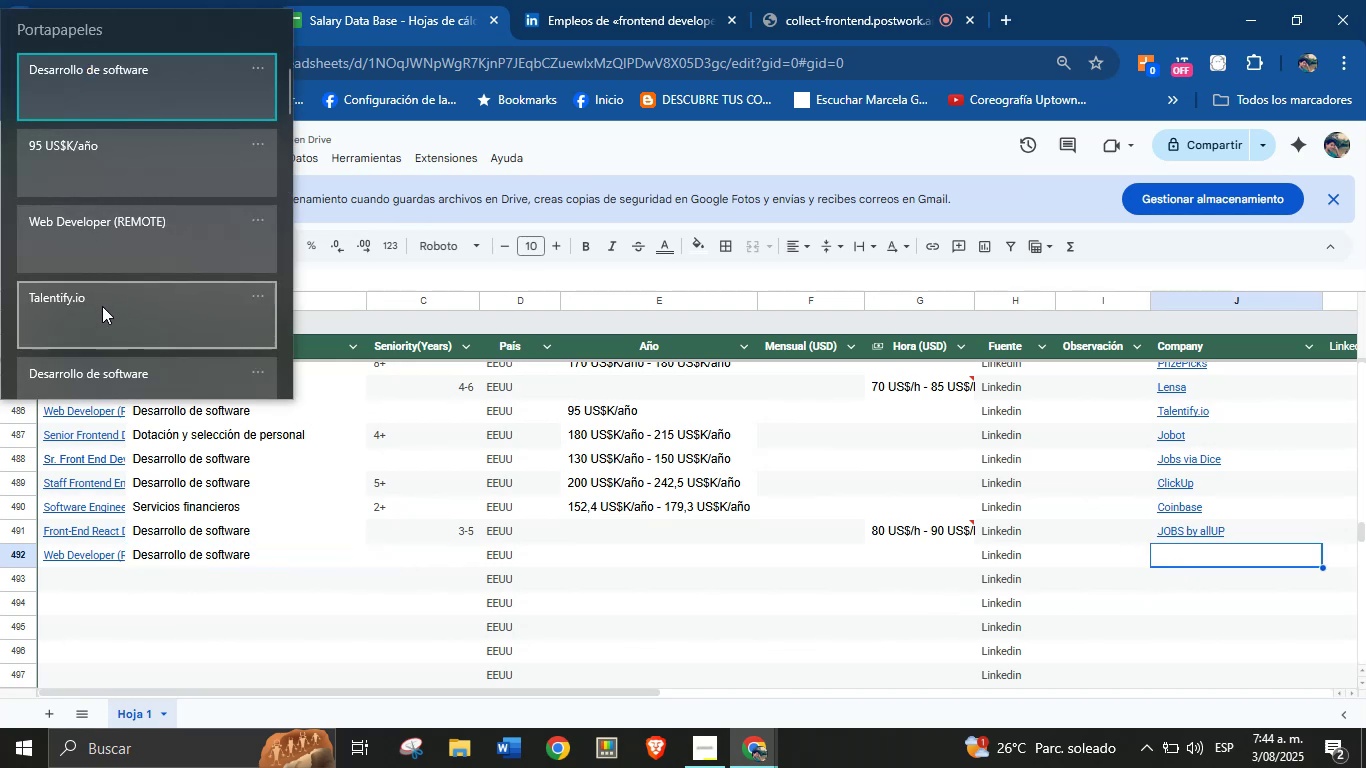 
key(Control+ControlLeft)
 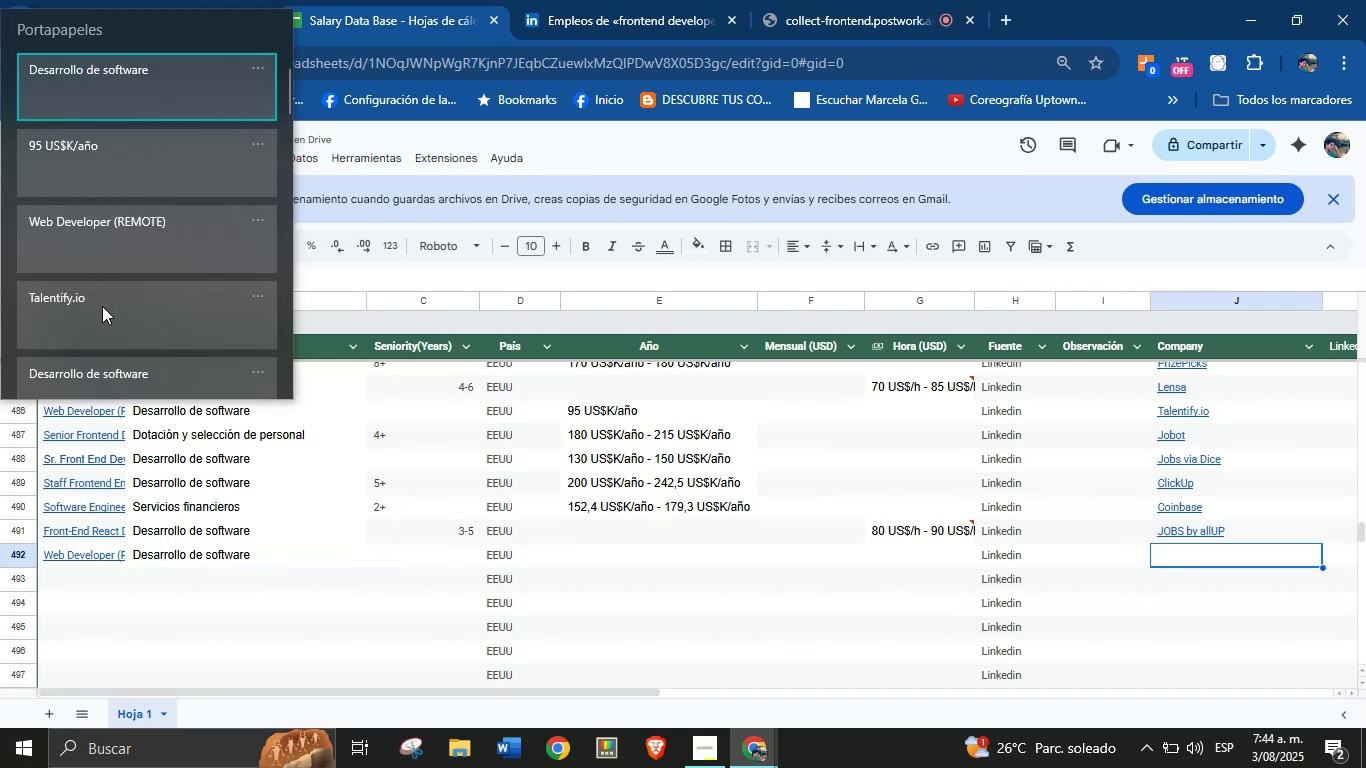 
key(Control+V)
 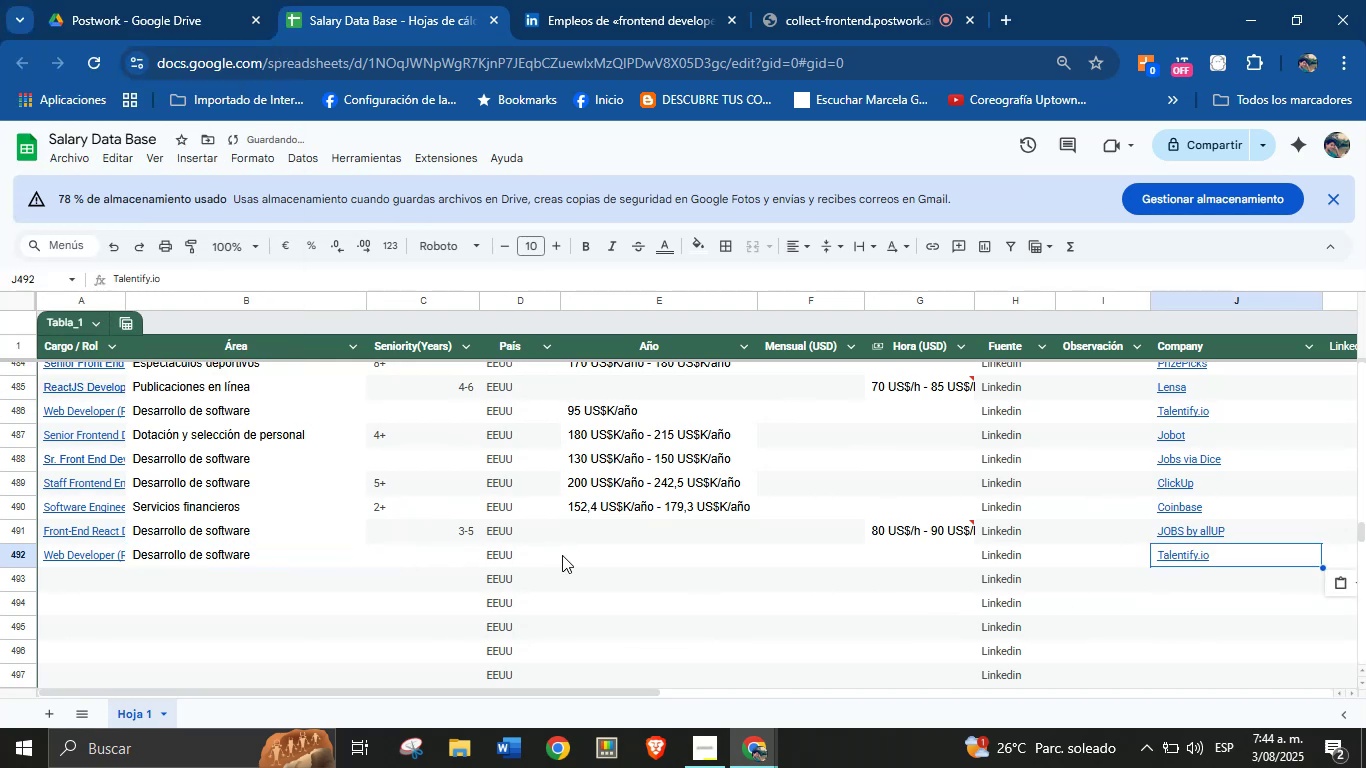 
left_click([618, 562])
 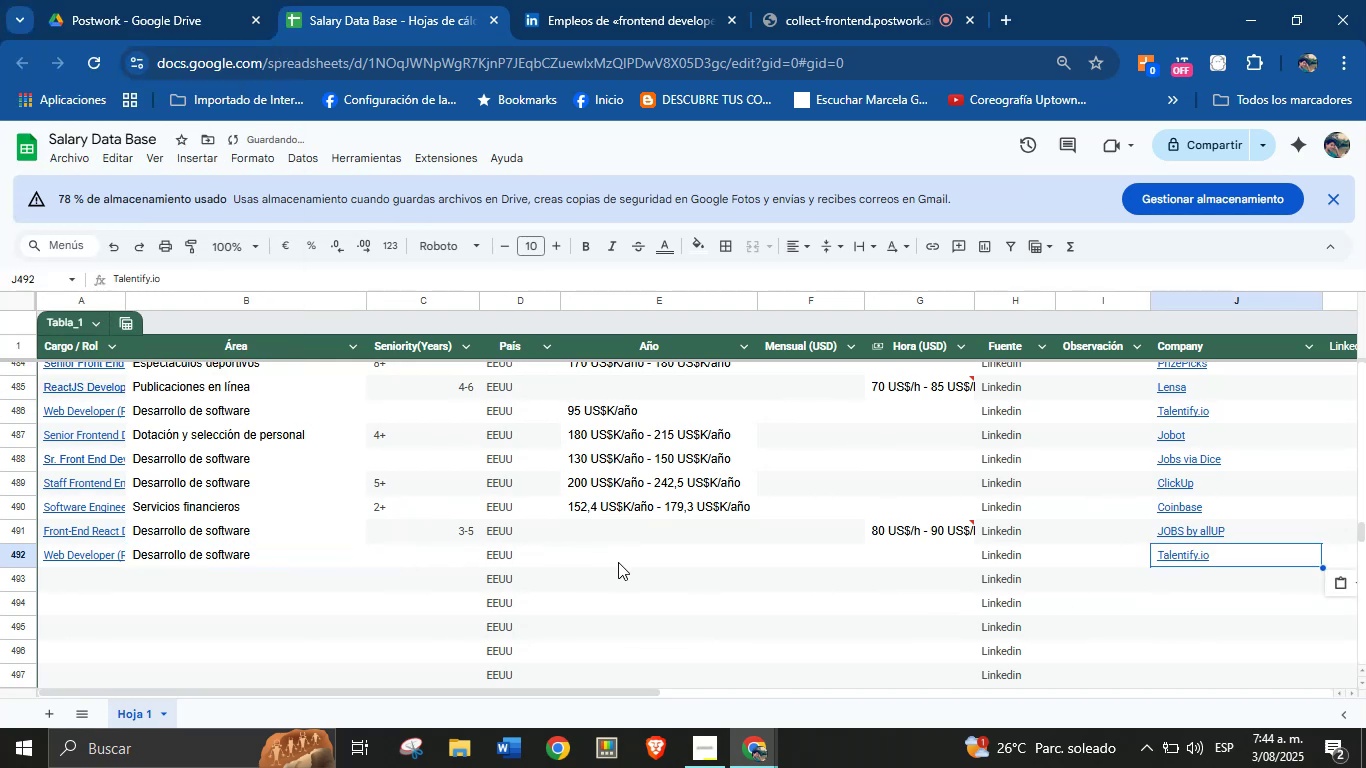 
key(Meta+MetaLeft)
 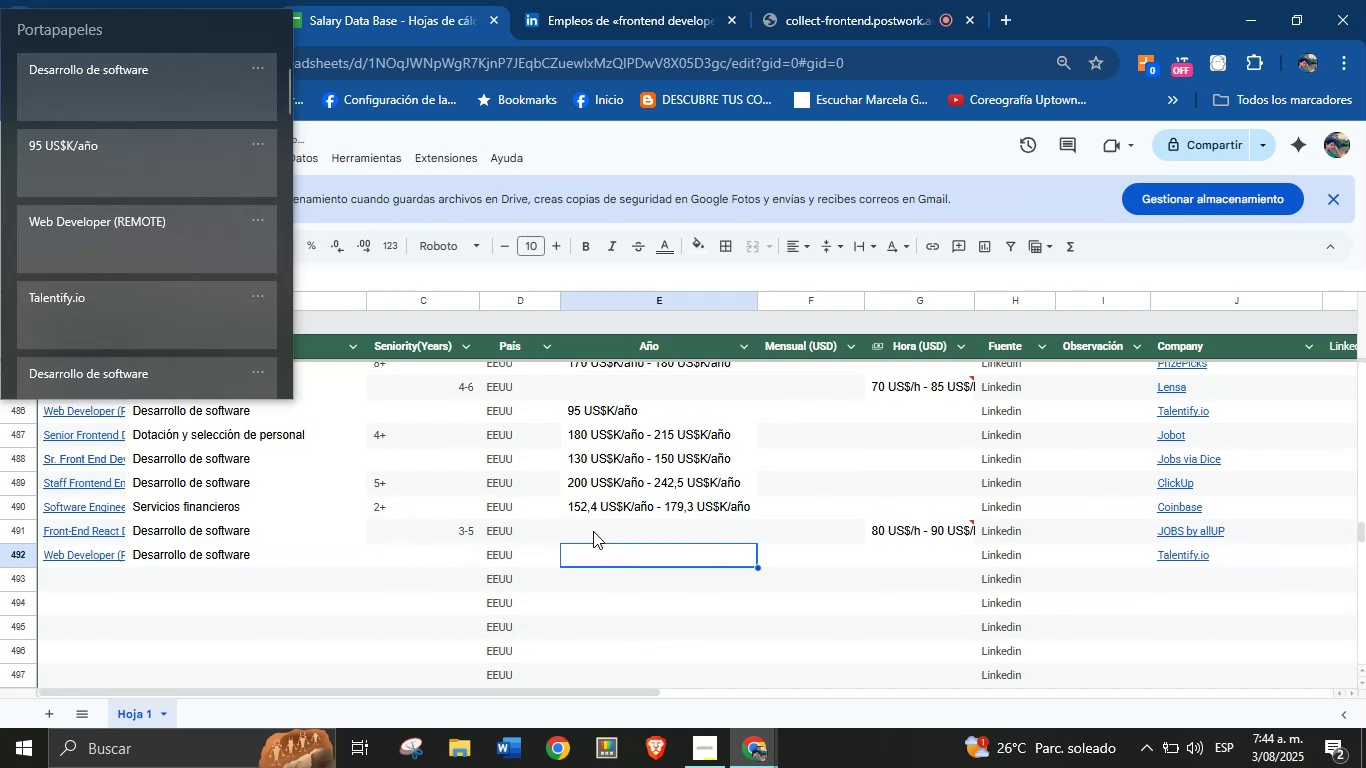 
key(Meta+MetaLeft)
 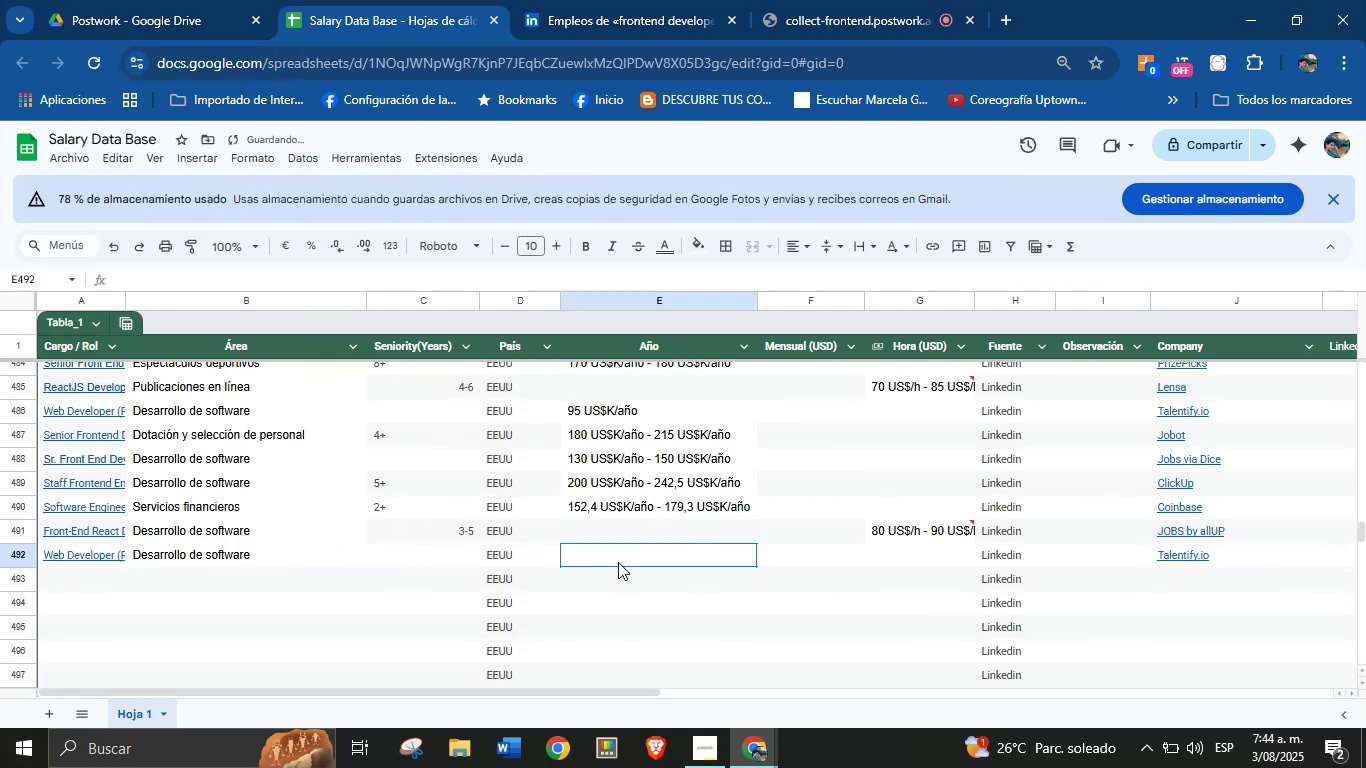 
key(Meta+V)
 